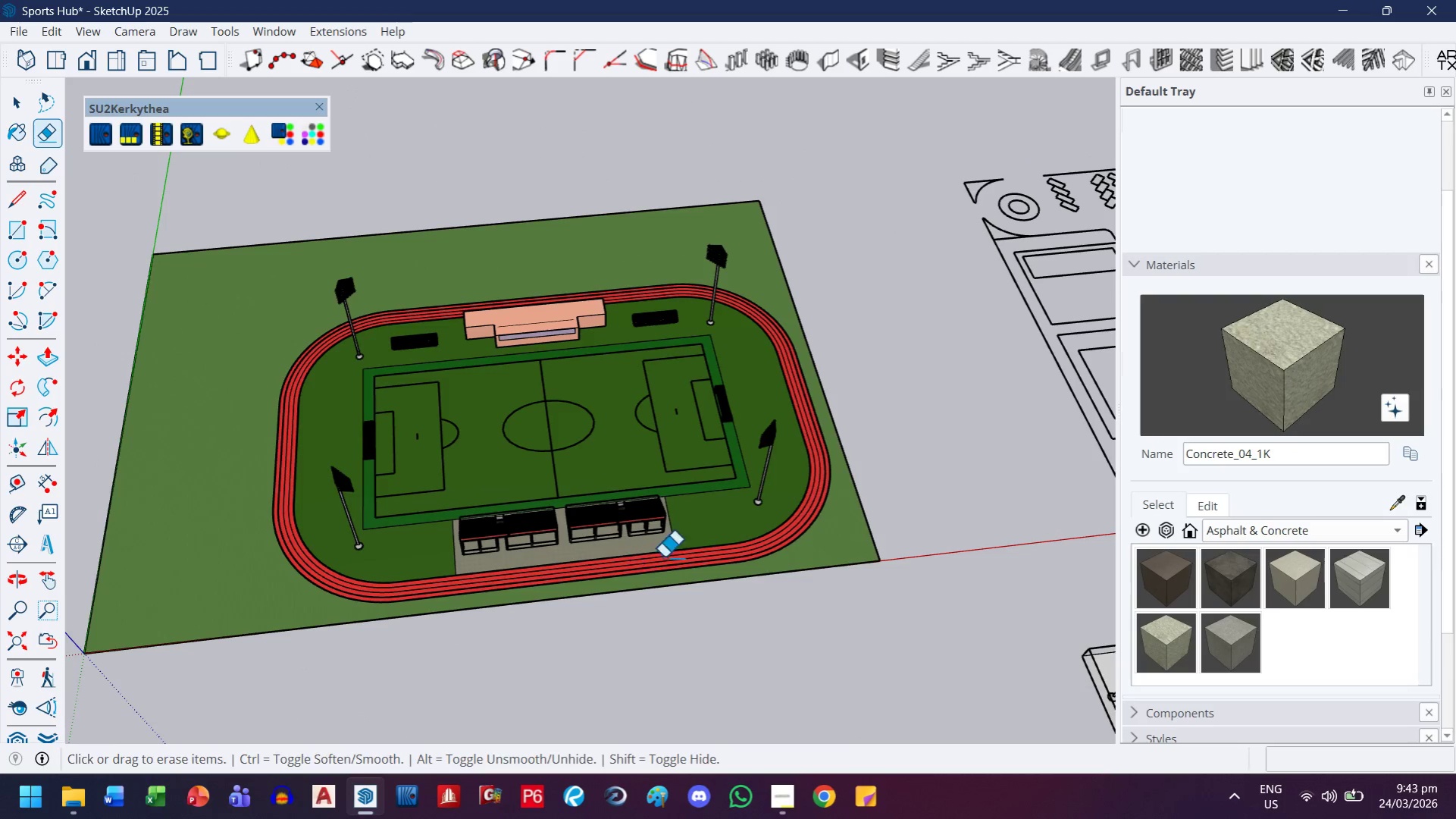 
left_click_drag(start_coordinate=[579, 414], to_coordinate=[650, 354])
 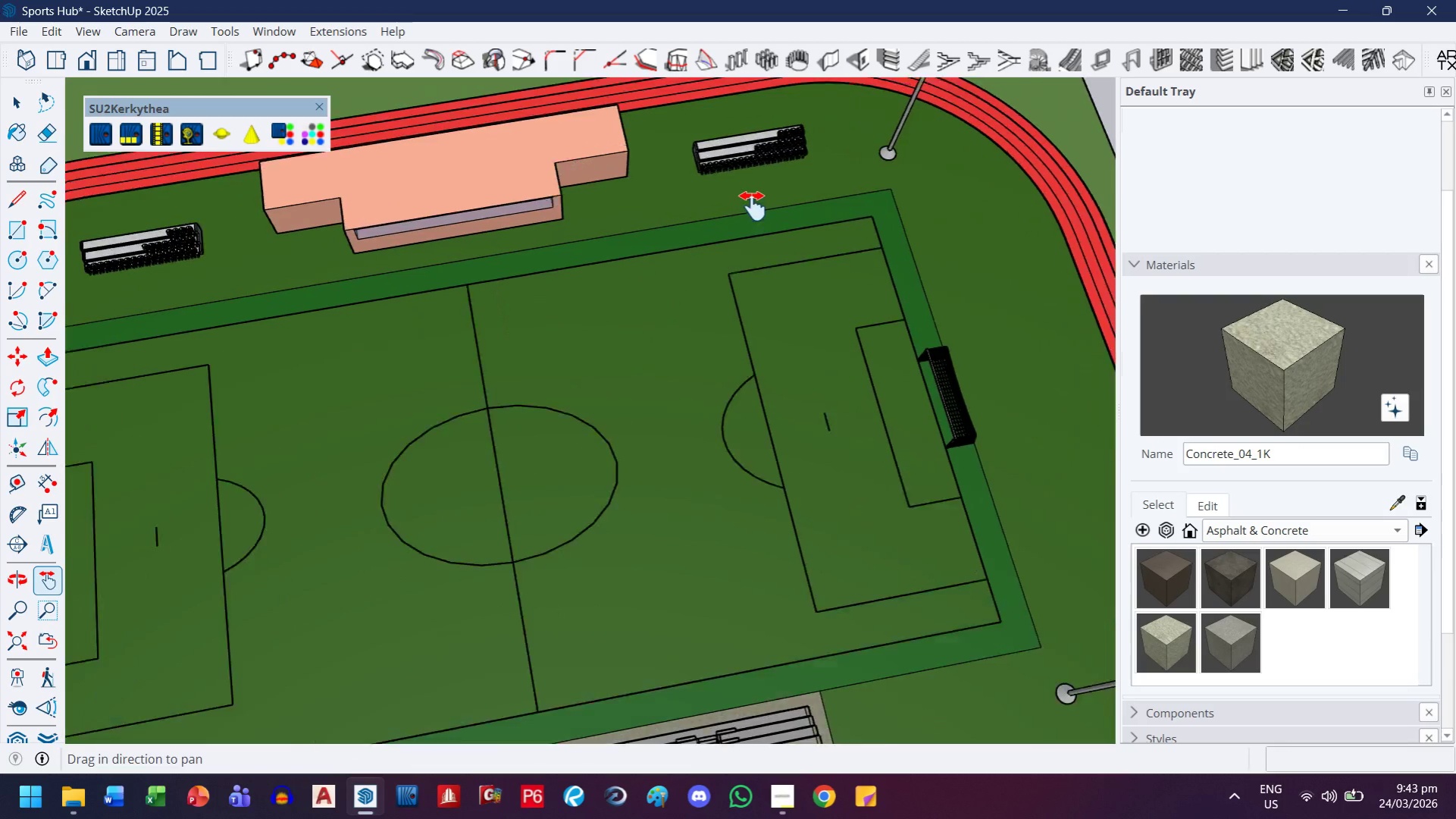 
scroll: coordinate [753, 206], scroll_direction: up, amount: 13.0
 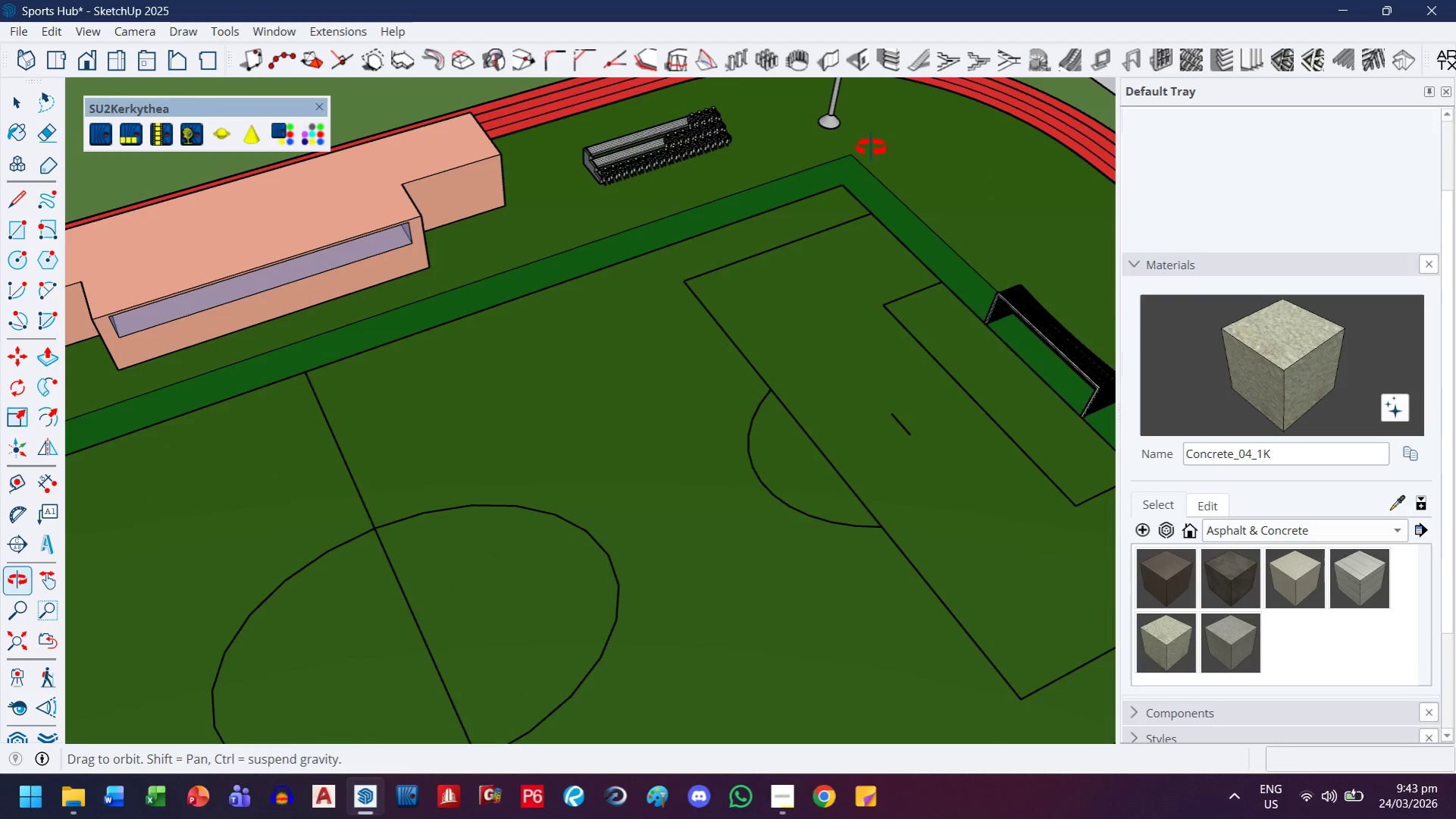 
scroll: coordinate [778, 282], scroll_direction: down, amount: 11.0
 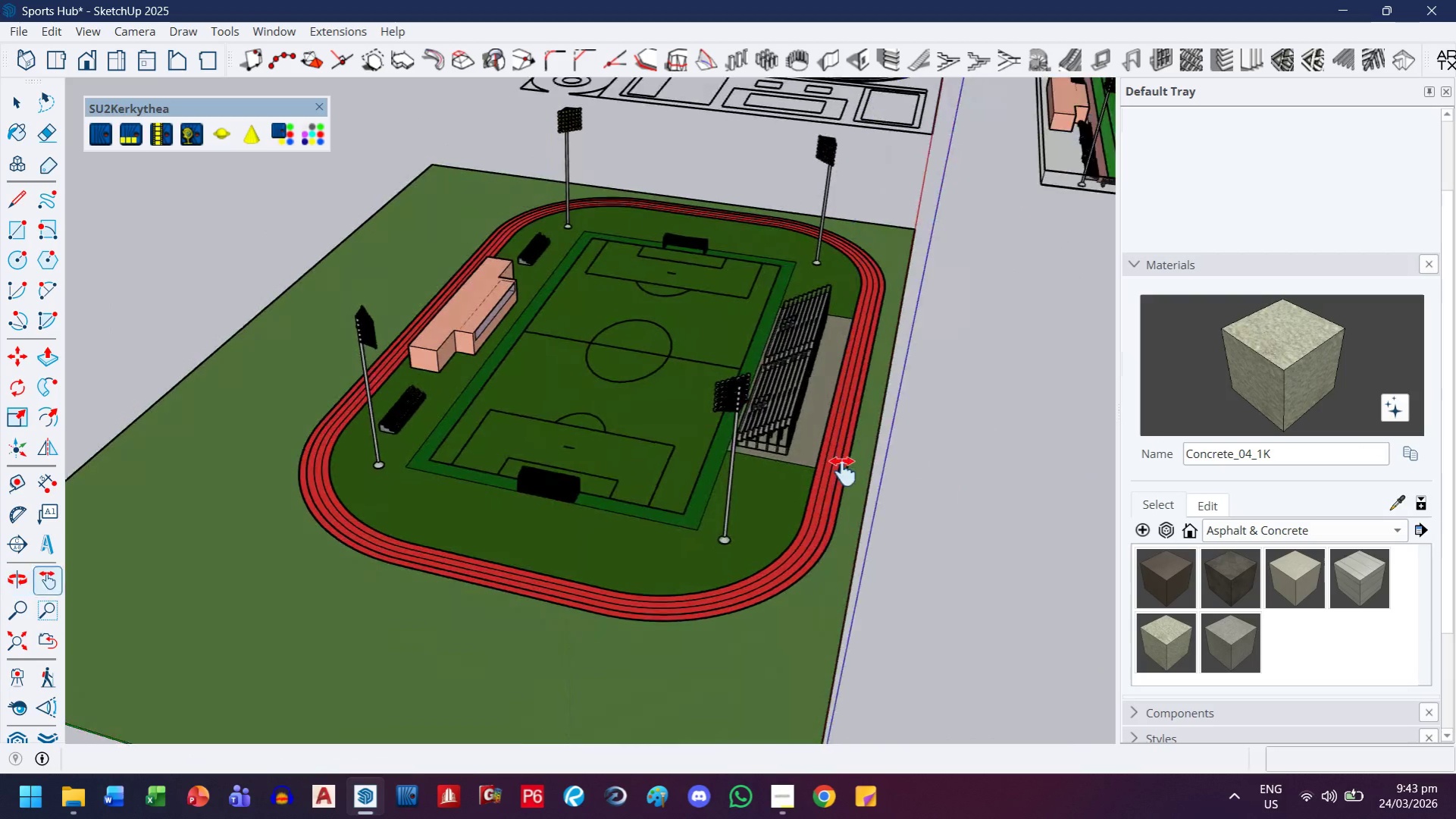 
scroll: coordinate [795, 377], scroll_direction: up, amount: 10.0
 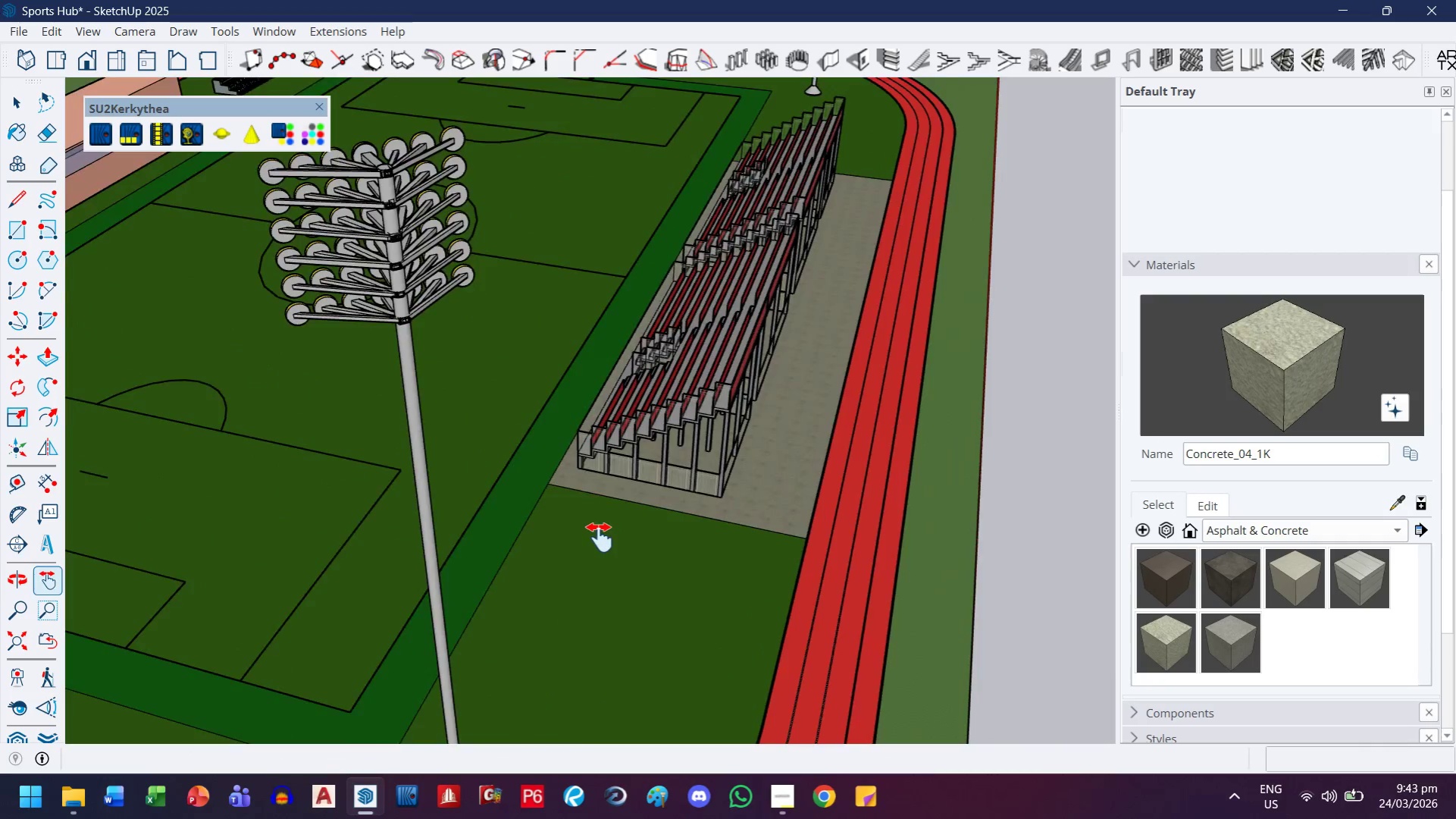 
key(H)
 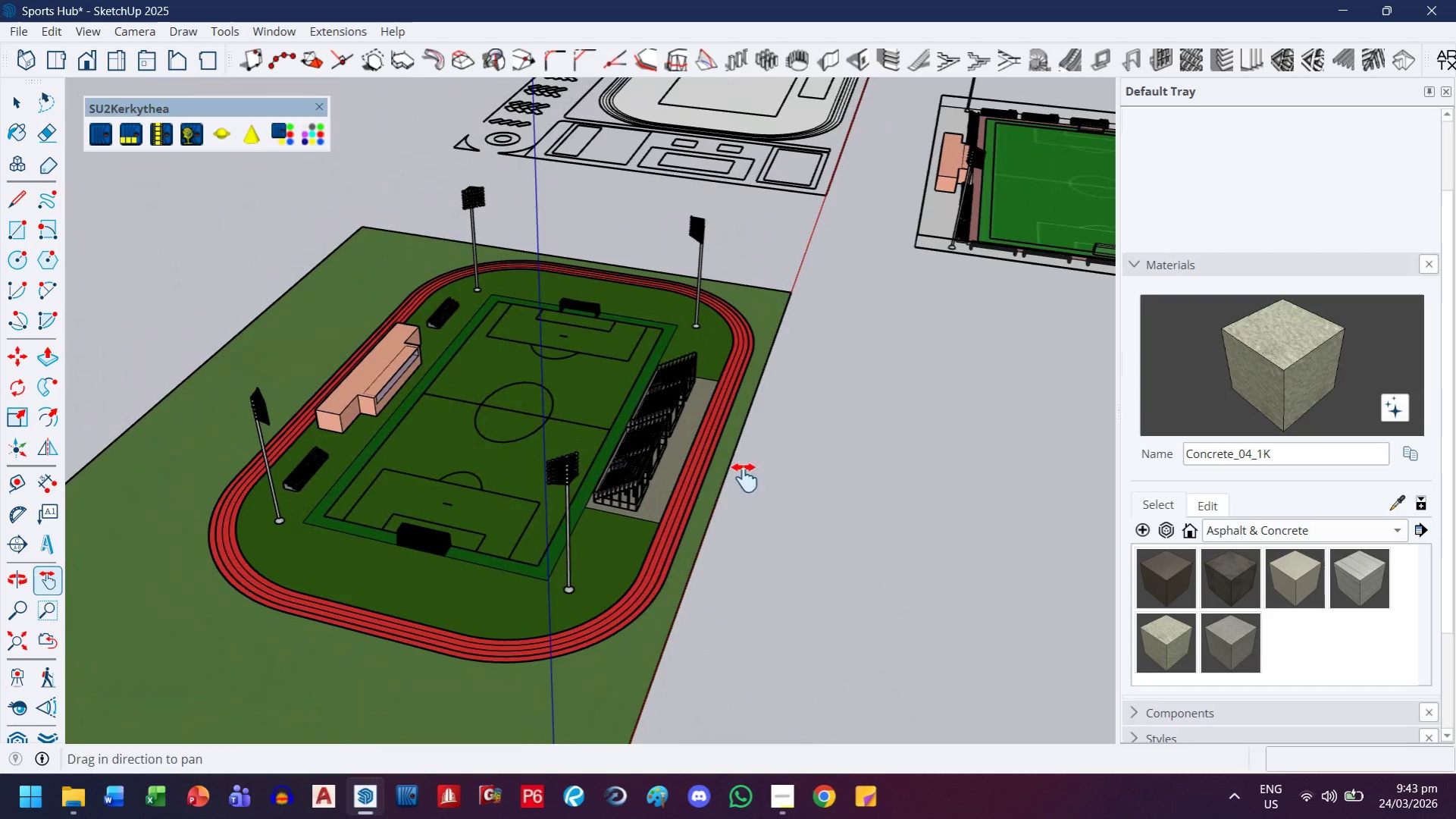 
left_click_drag(start_coordinate=[744, 478], to_coordinate=[687, 531])
 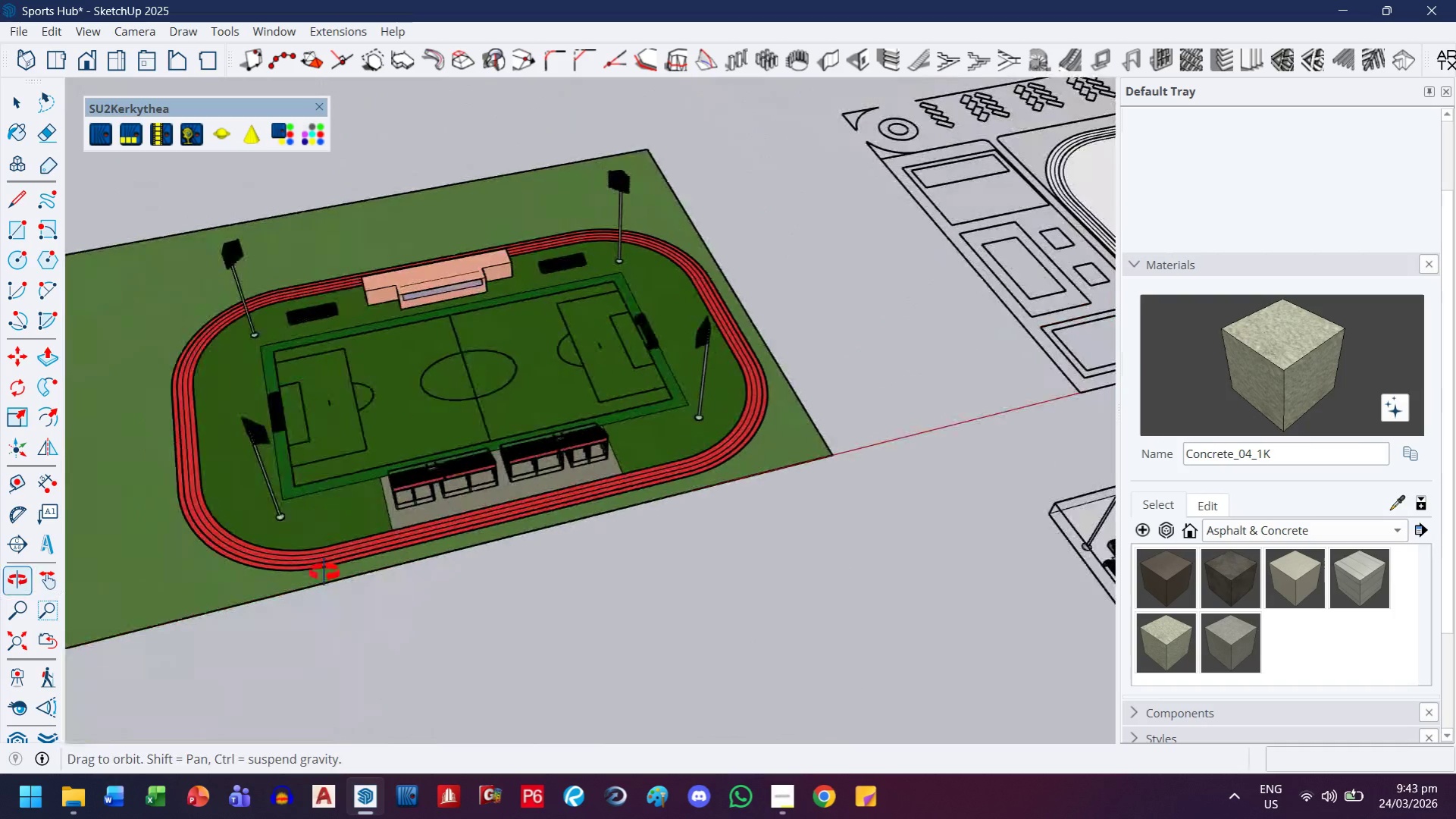 
scroll: coordinate [602, 511], scroll_direction: down, amount: 13.0
 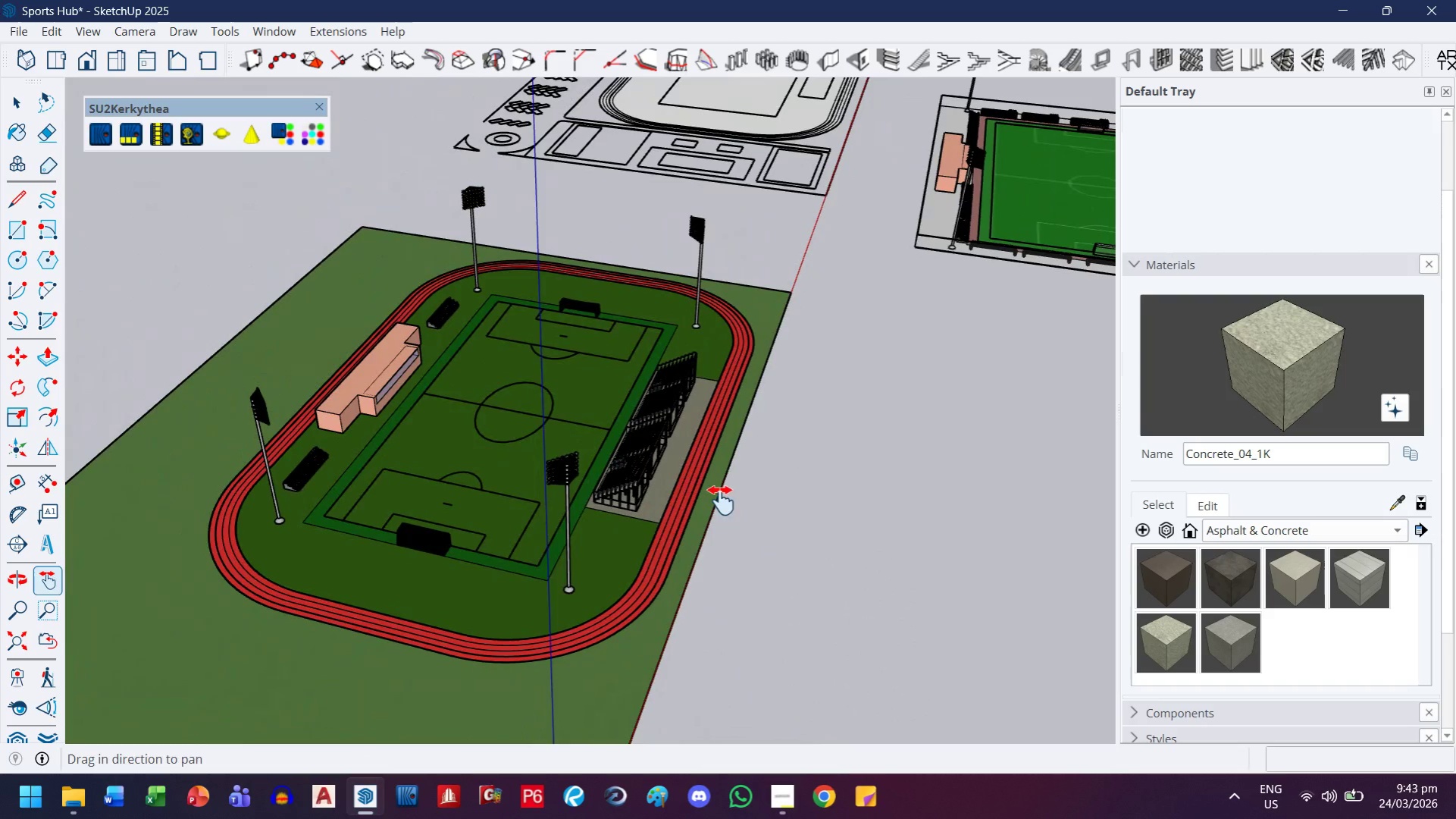 
left_click_drag(start_coordinate=[343, 403], to_coordinate=[460, 370])
 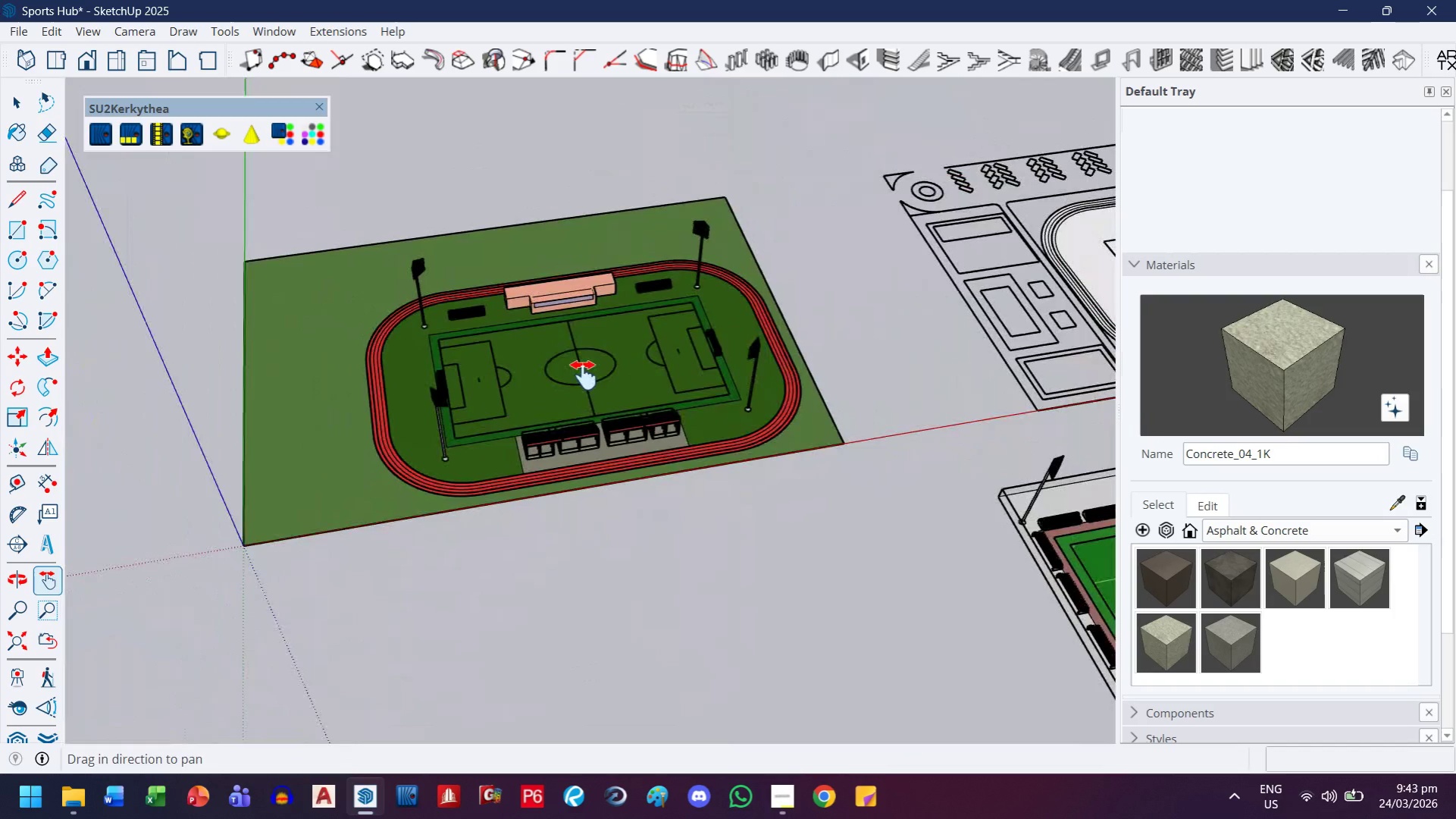 
left_click_drag(start_coordinate=[603, 372], to_coordinate=[349, 405])
 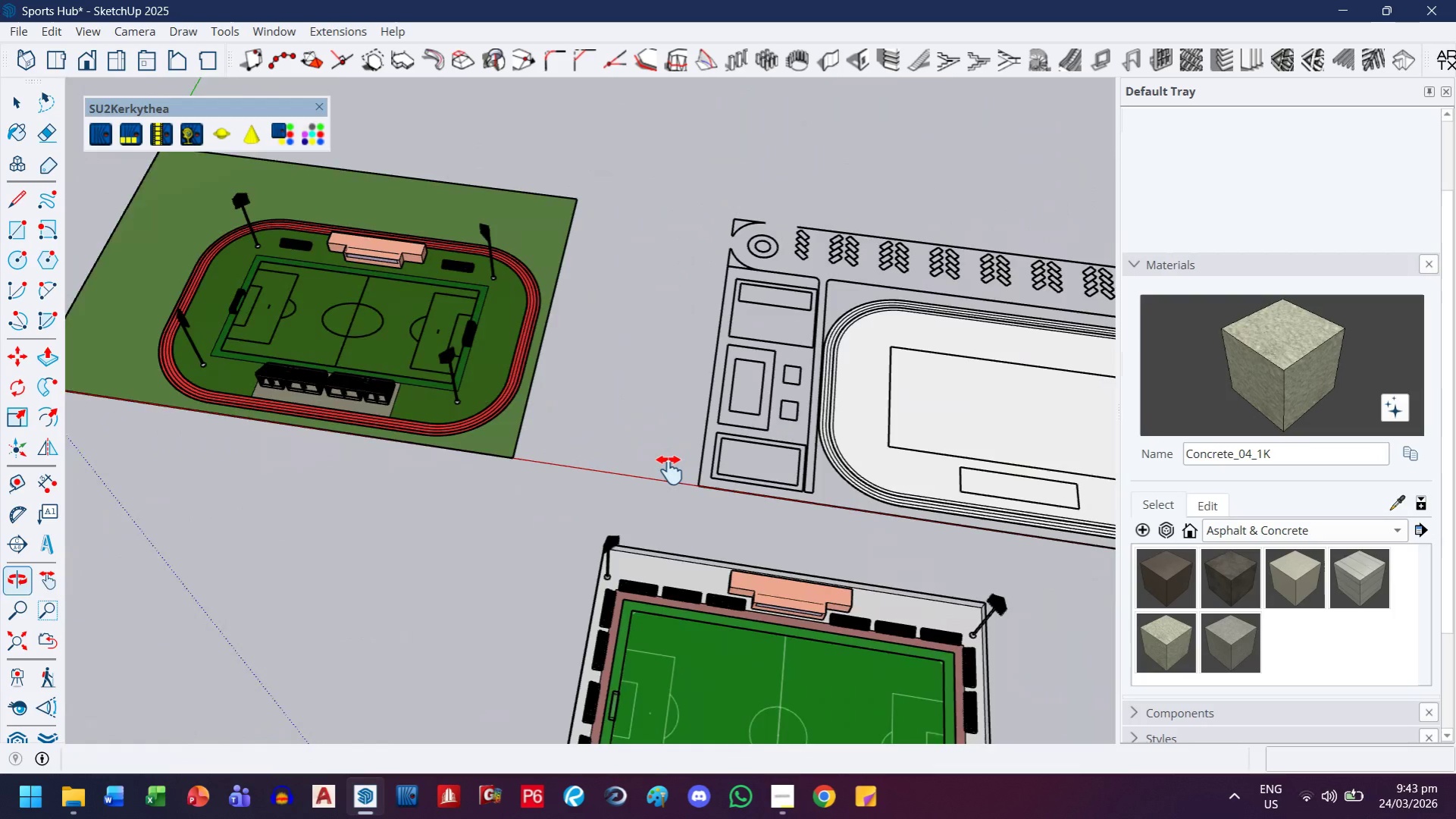 
scroll: coordinate [456, 369], scroll_direction: down, amount: 5.0
 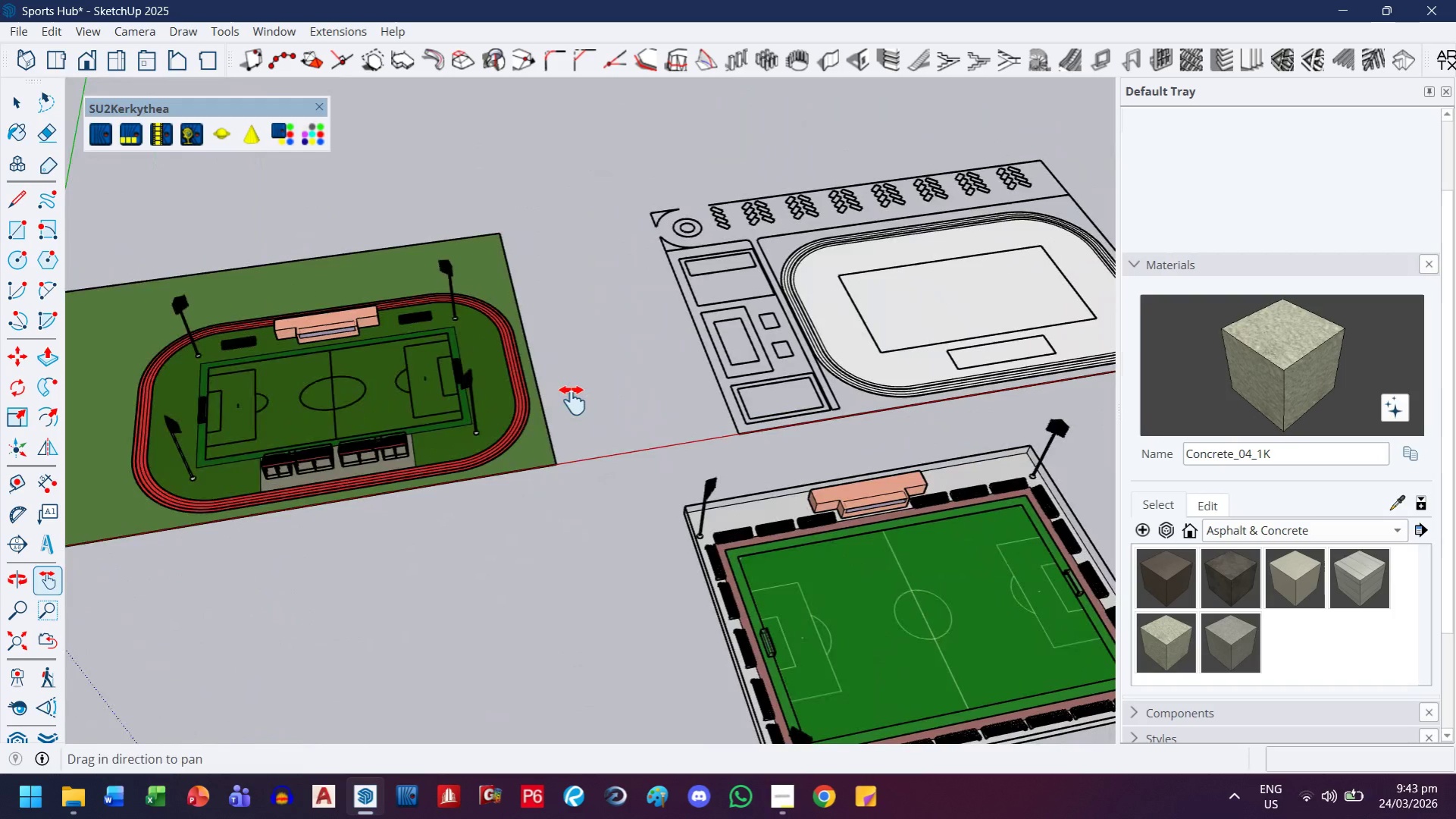 
left_click_drag(start_coordinate=[759, 400], to_coordinate=[212, 390])
 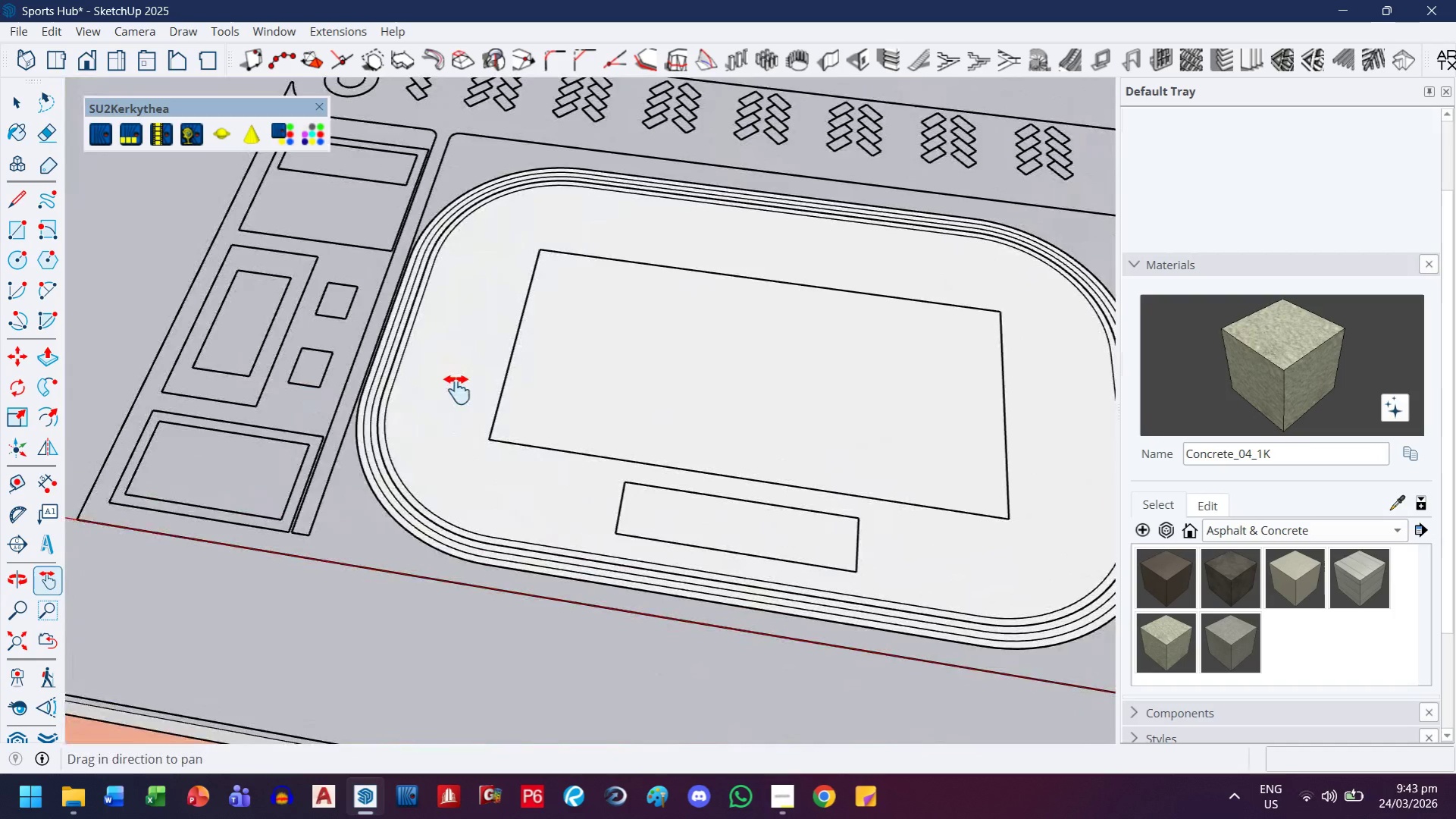 
scroll: coordinate [822, 409], scroll_direction: up, amount: 8.0
 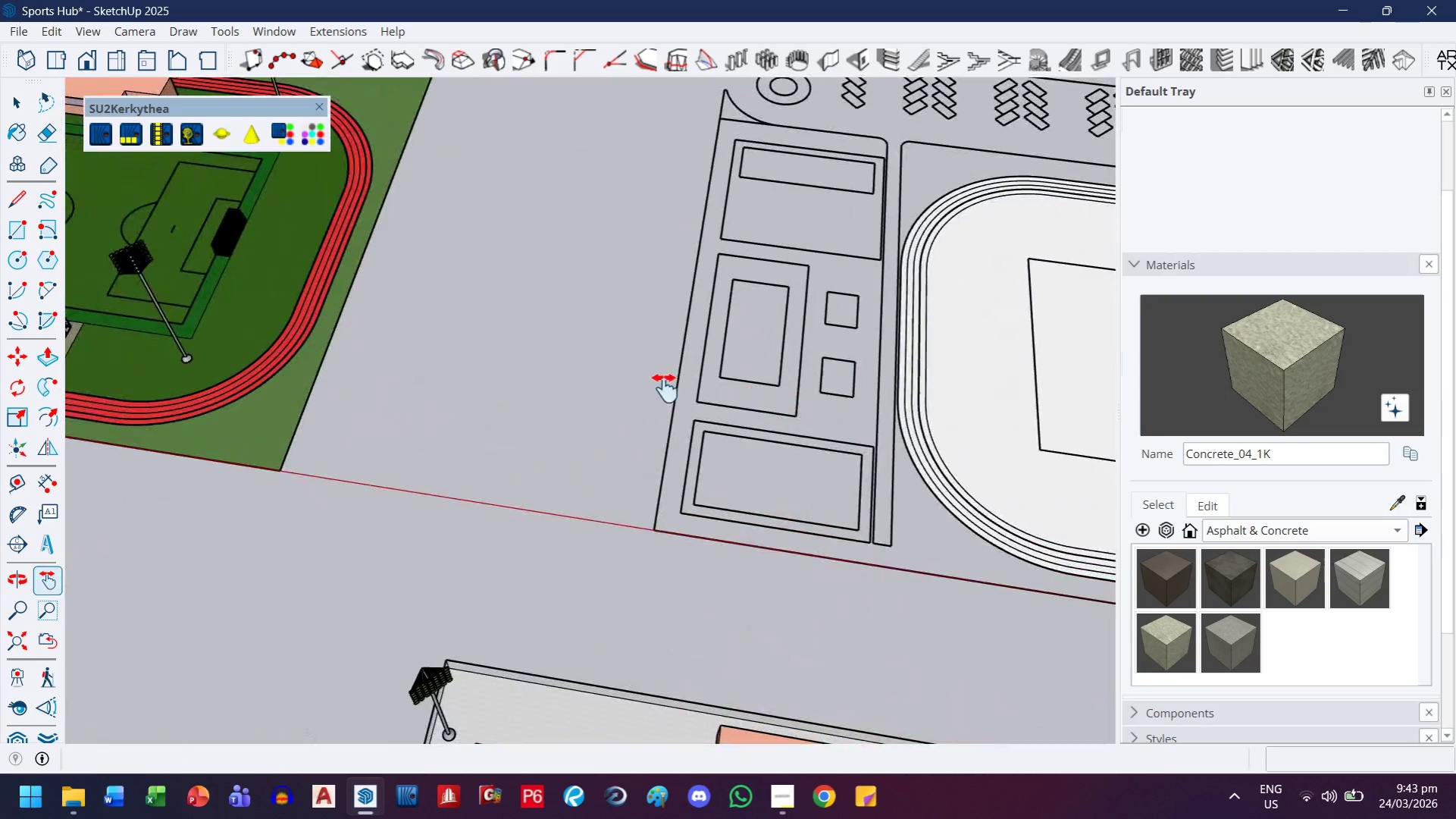 
scroll: coordinate [465, 385], scroll_direction: down, amount: 9.0
 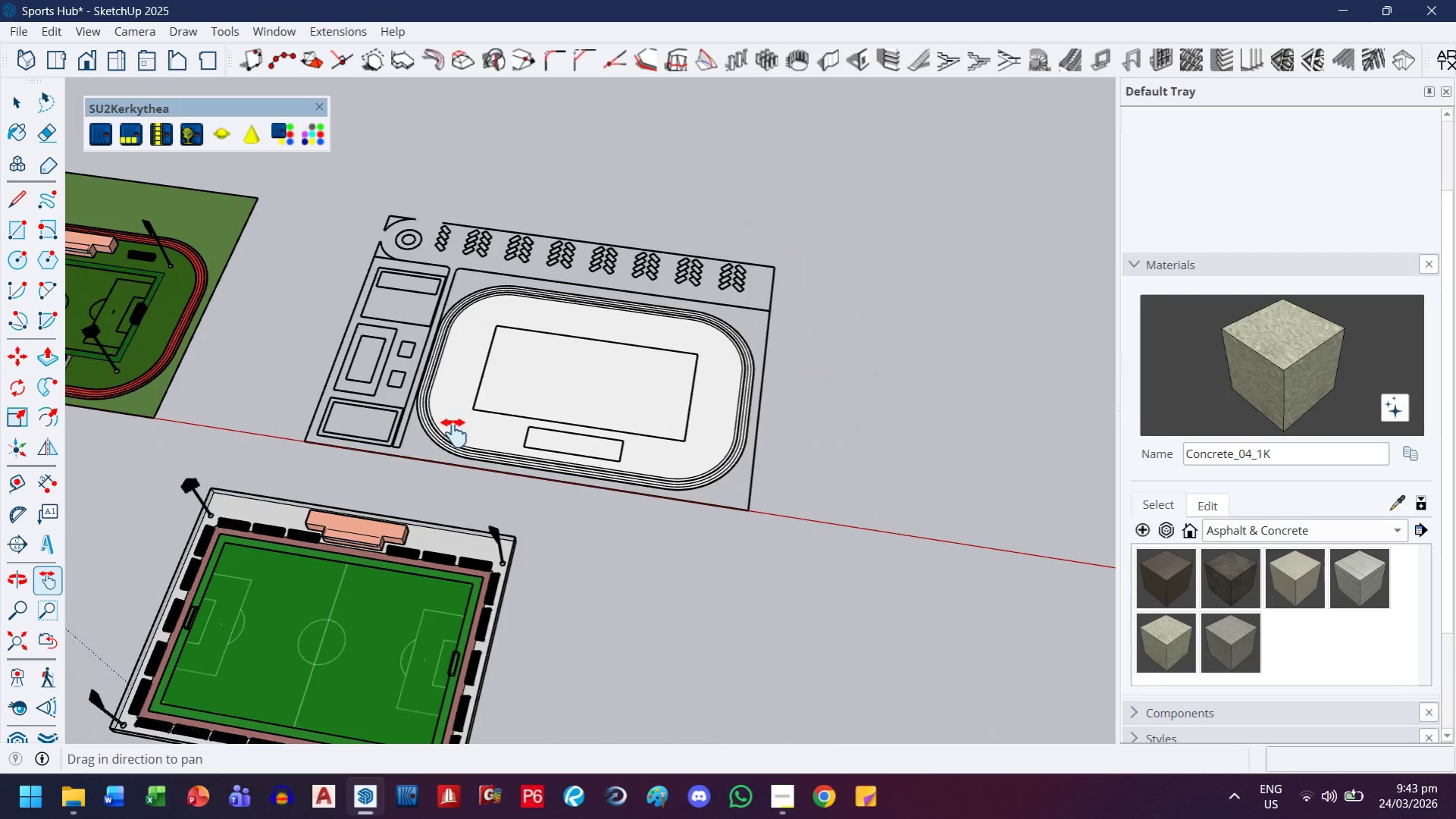 
key(H)
 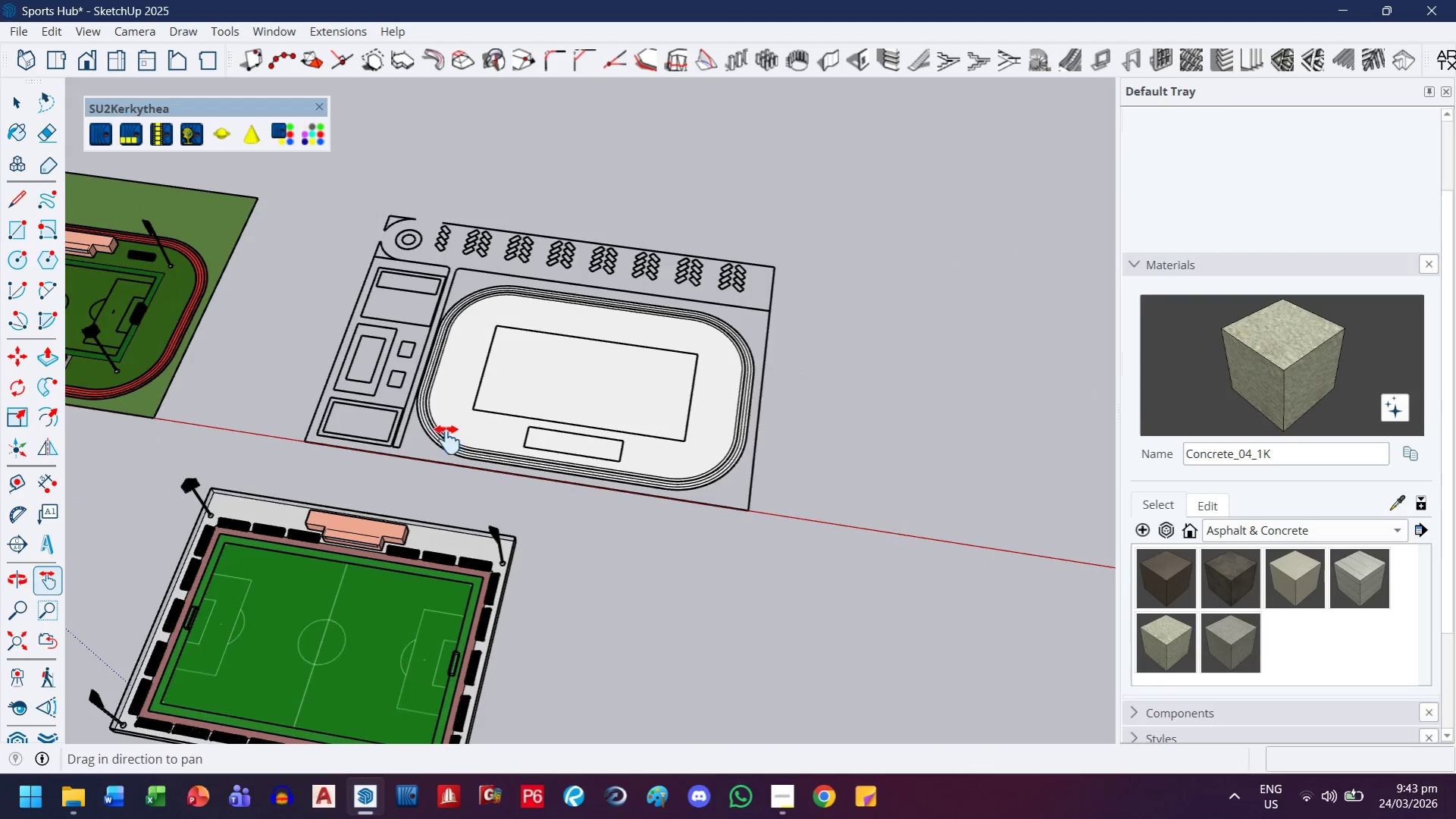 
left_click_drag(start_coordinate=[446, 439], to_coordinate=[836, 440])
 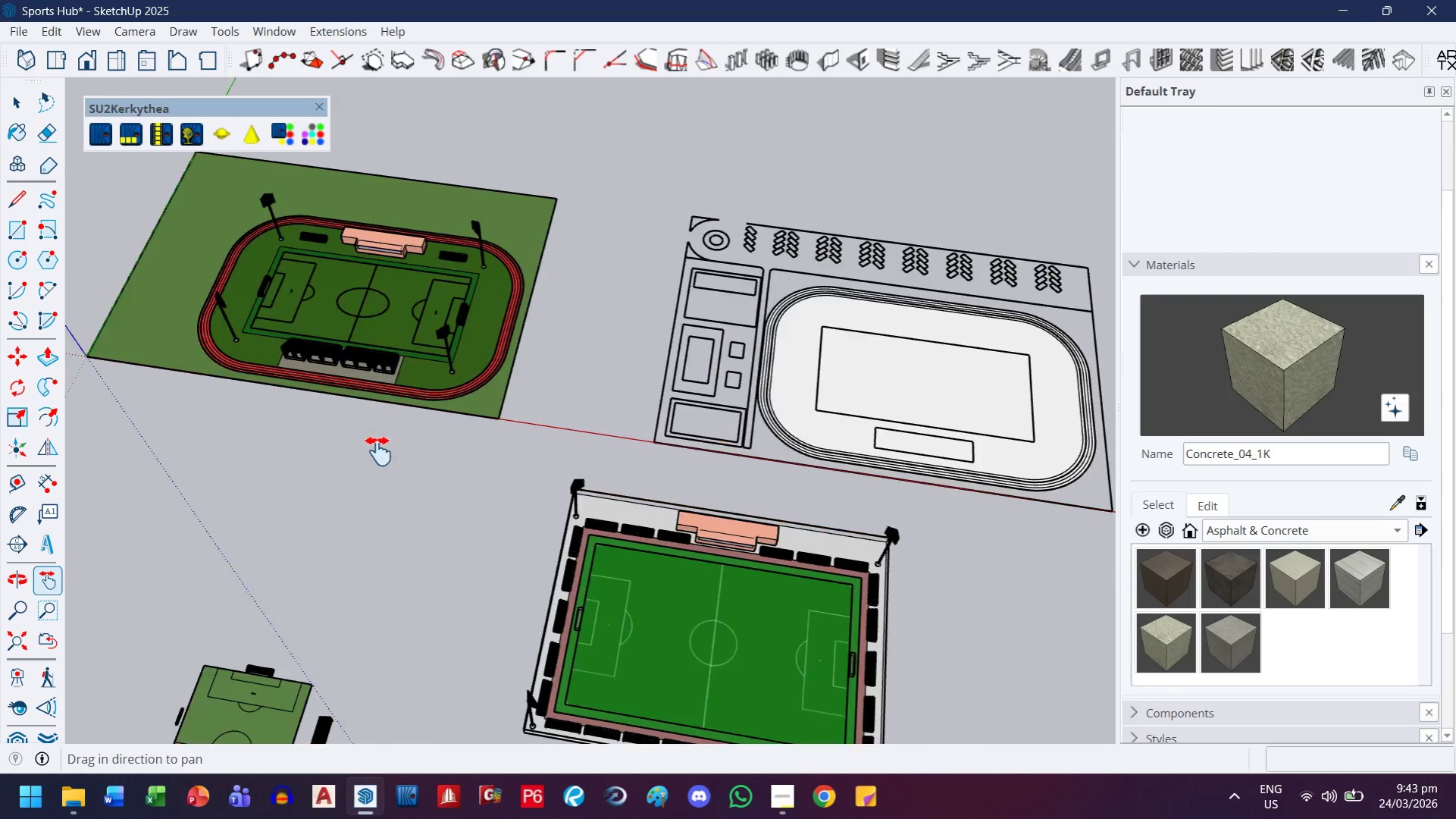 
left_click_drag(start_coordinate=[377, 451], to_coordinate=[566, 495])
 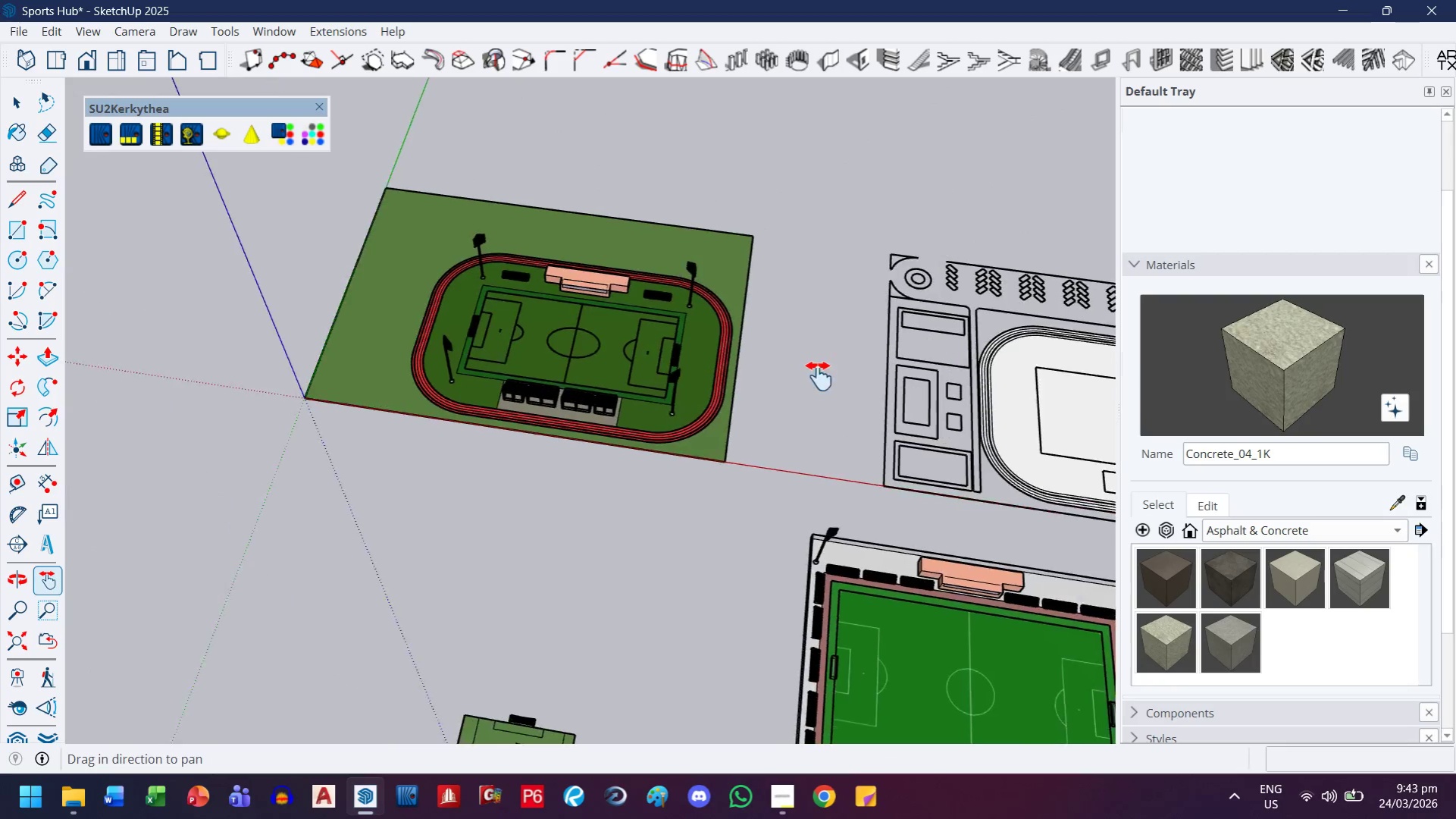 
left_click_drag(start_coordinate=[786, 349], to_coordinate=[419, 335])
 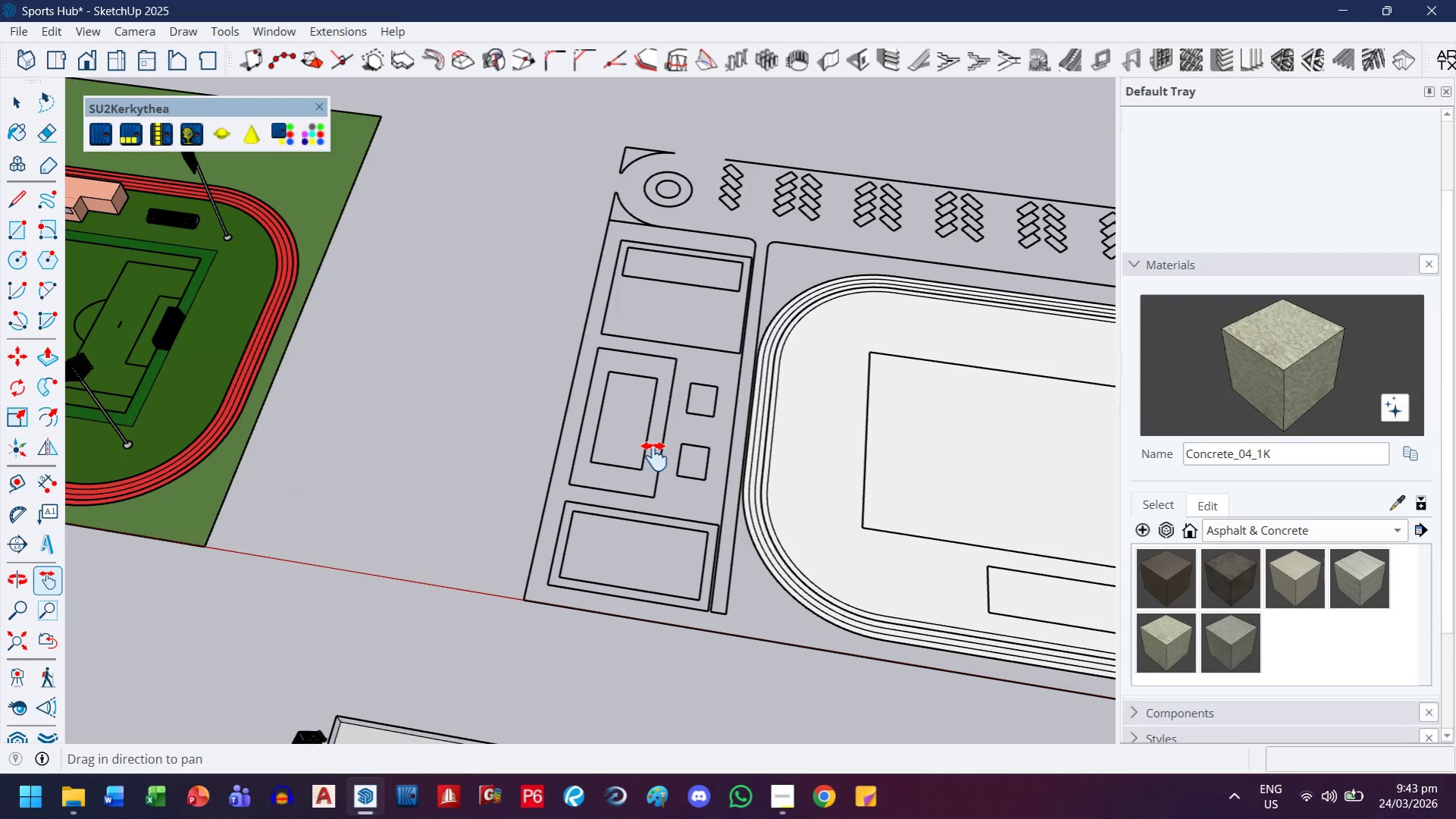 
scroll: coordinate [819, 354], scroll_direction: up, amount: 8.0
 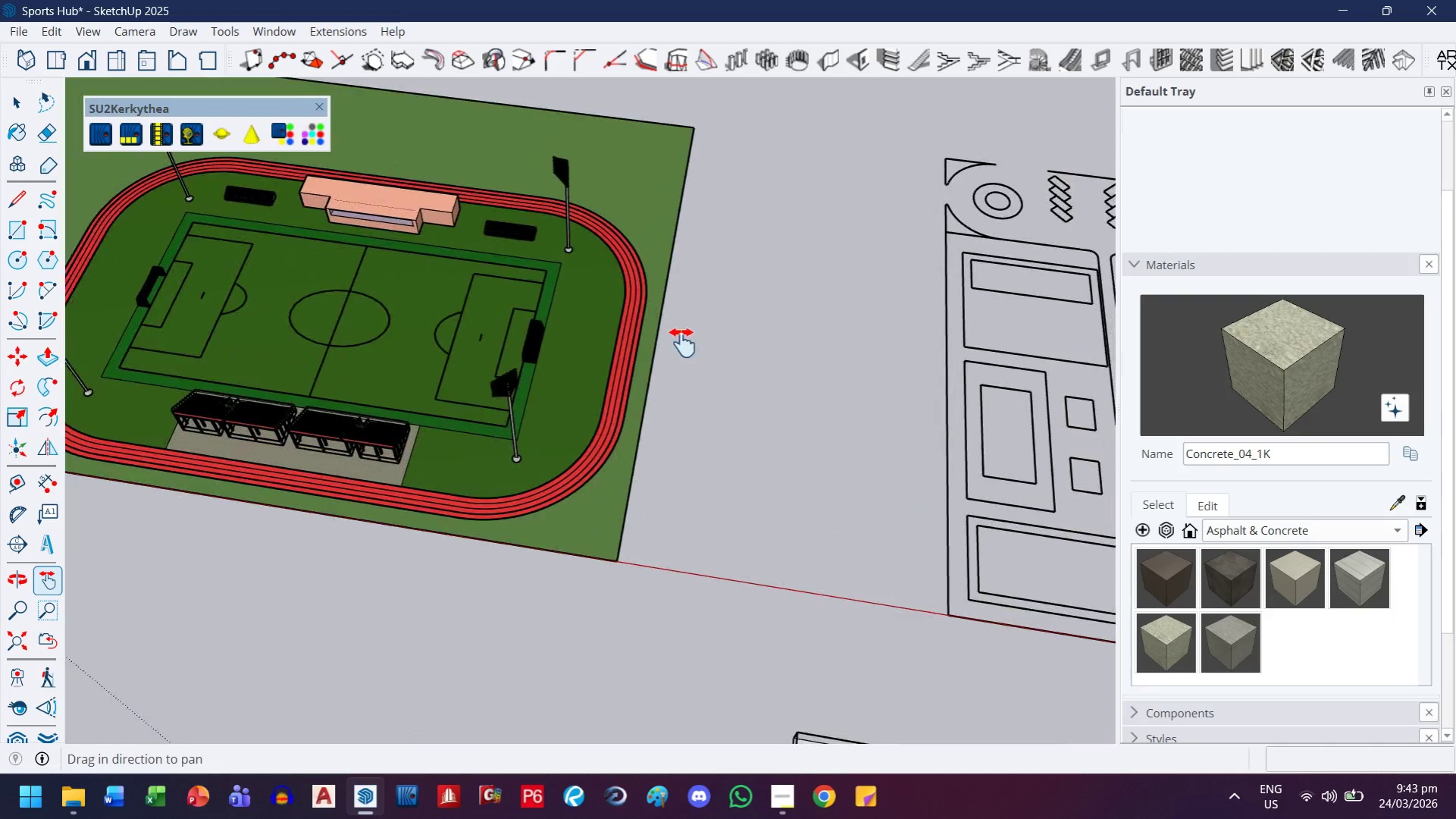 
wait(9.95)
 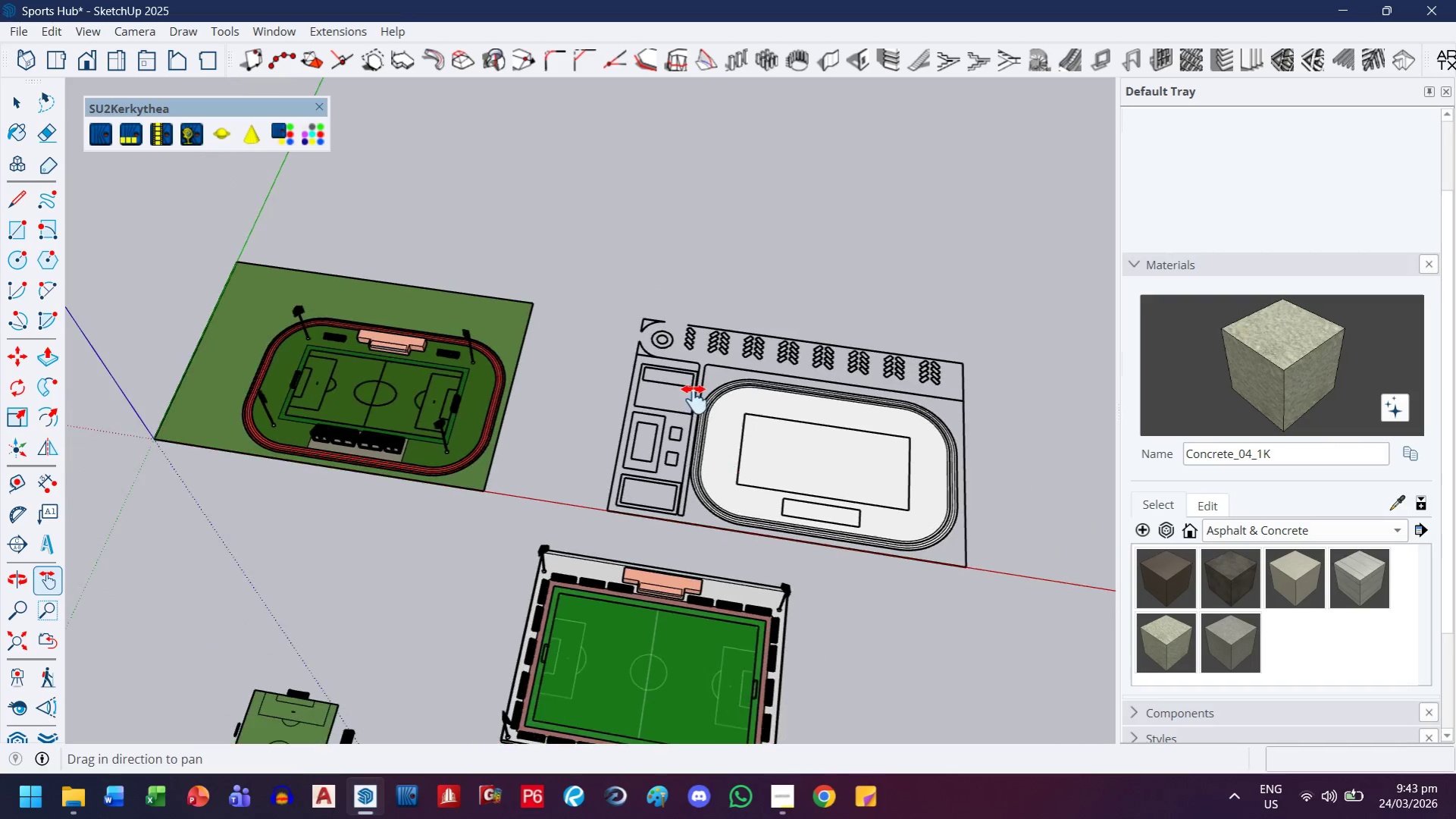 
left_click_drag(start_coordinate=[750, 499], to_coordinate=[662, 289])
 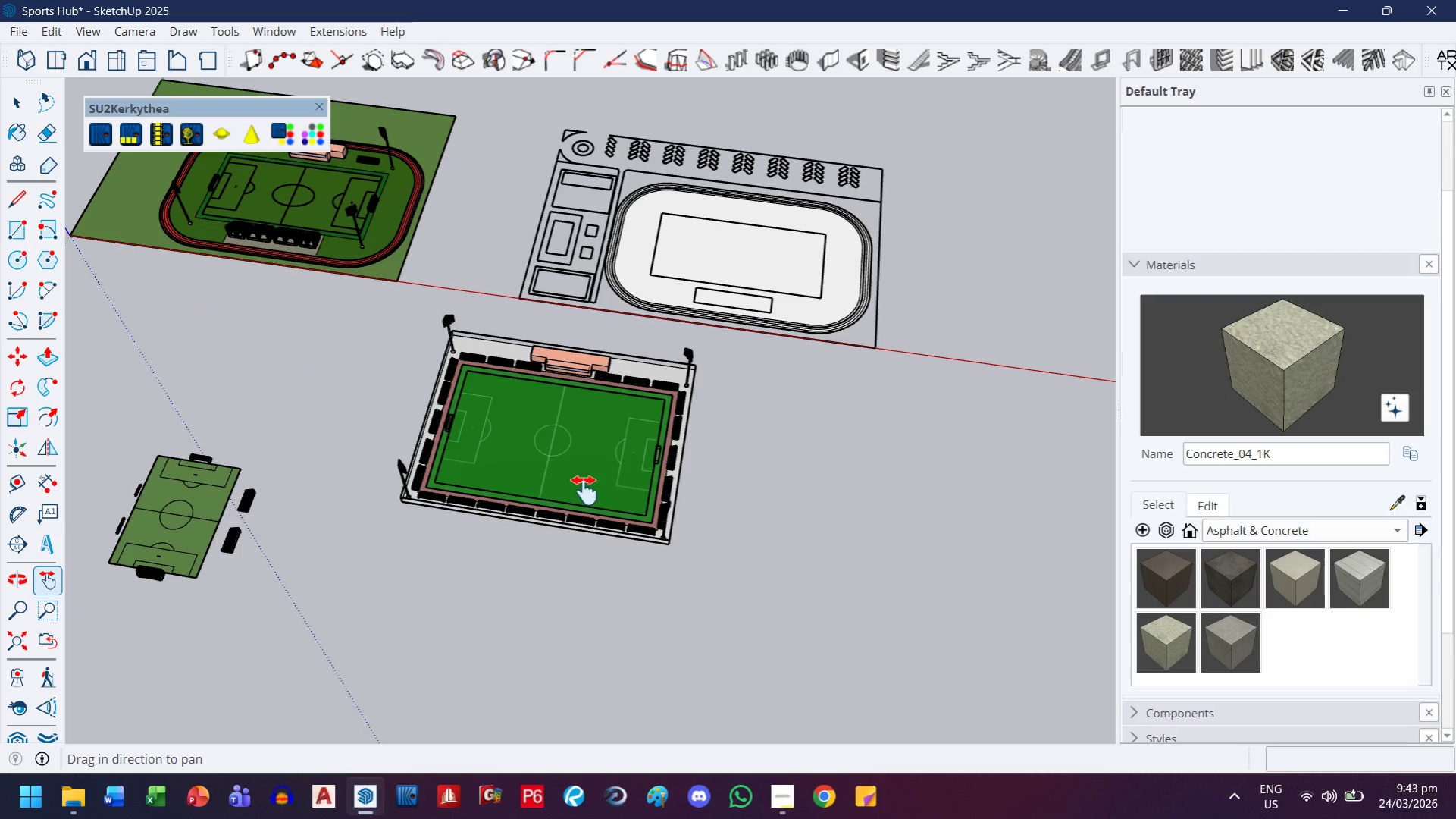 
scroll: coordinate [672, 467], scroll_direction: down, amount: 11.0
 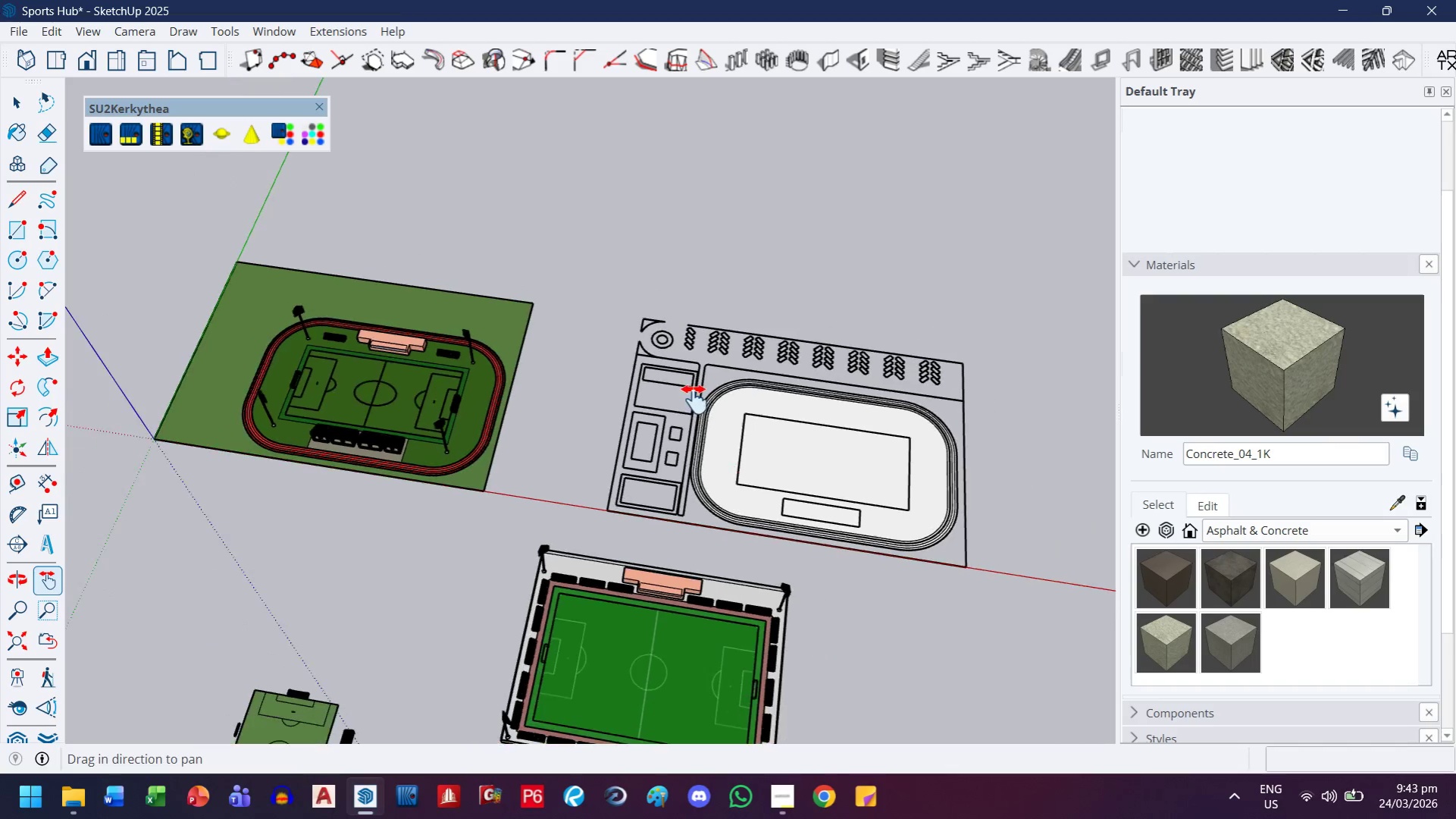 
key(E)
 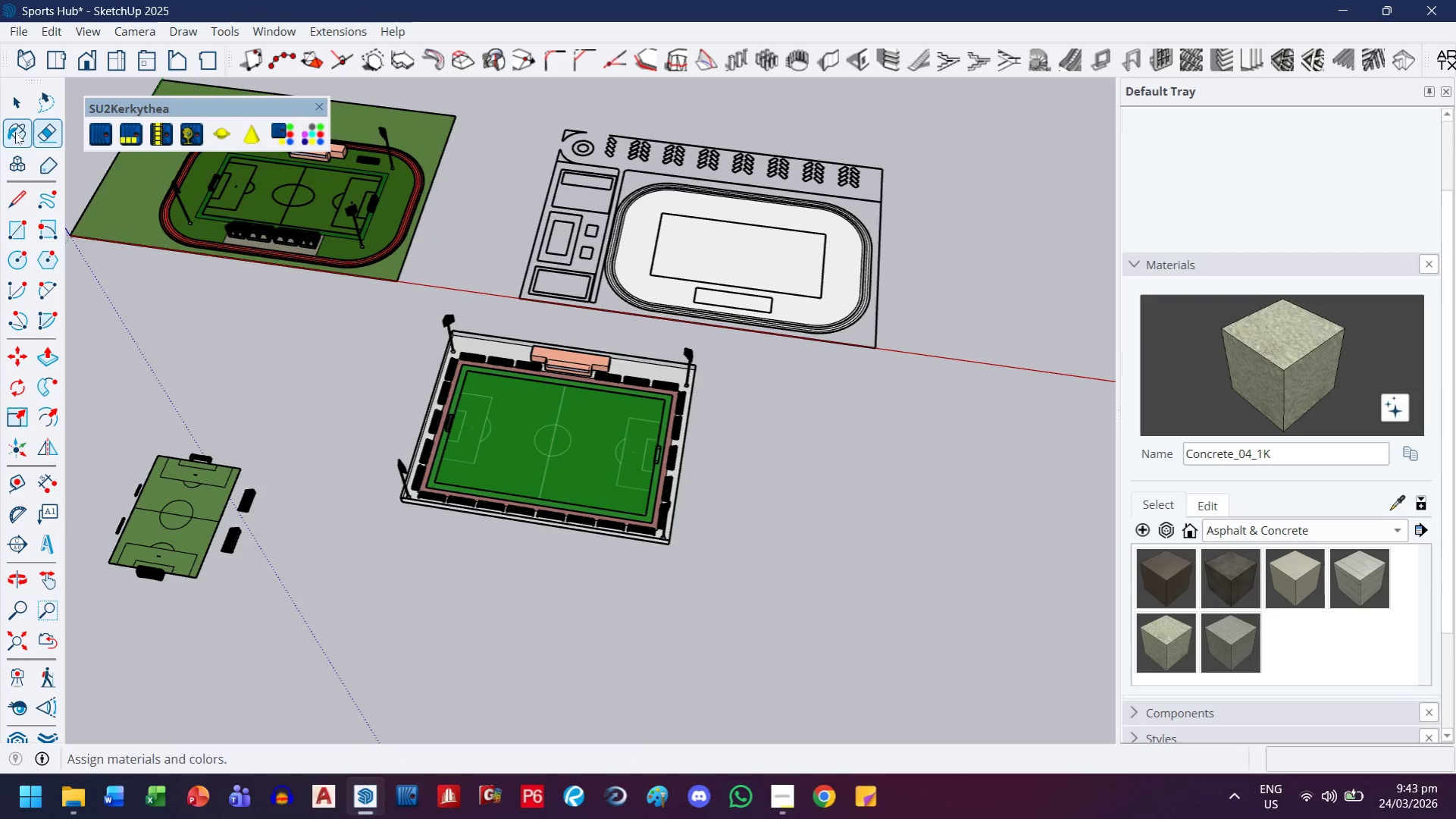 
left_click_drag(start_coordinate=[23, 101], to_coordinate=[23, 109])
 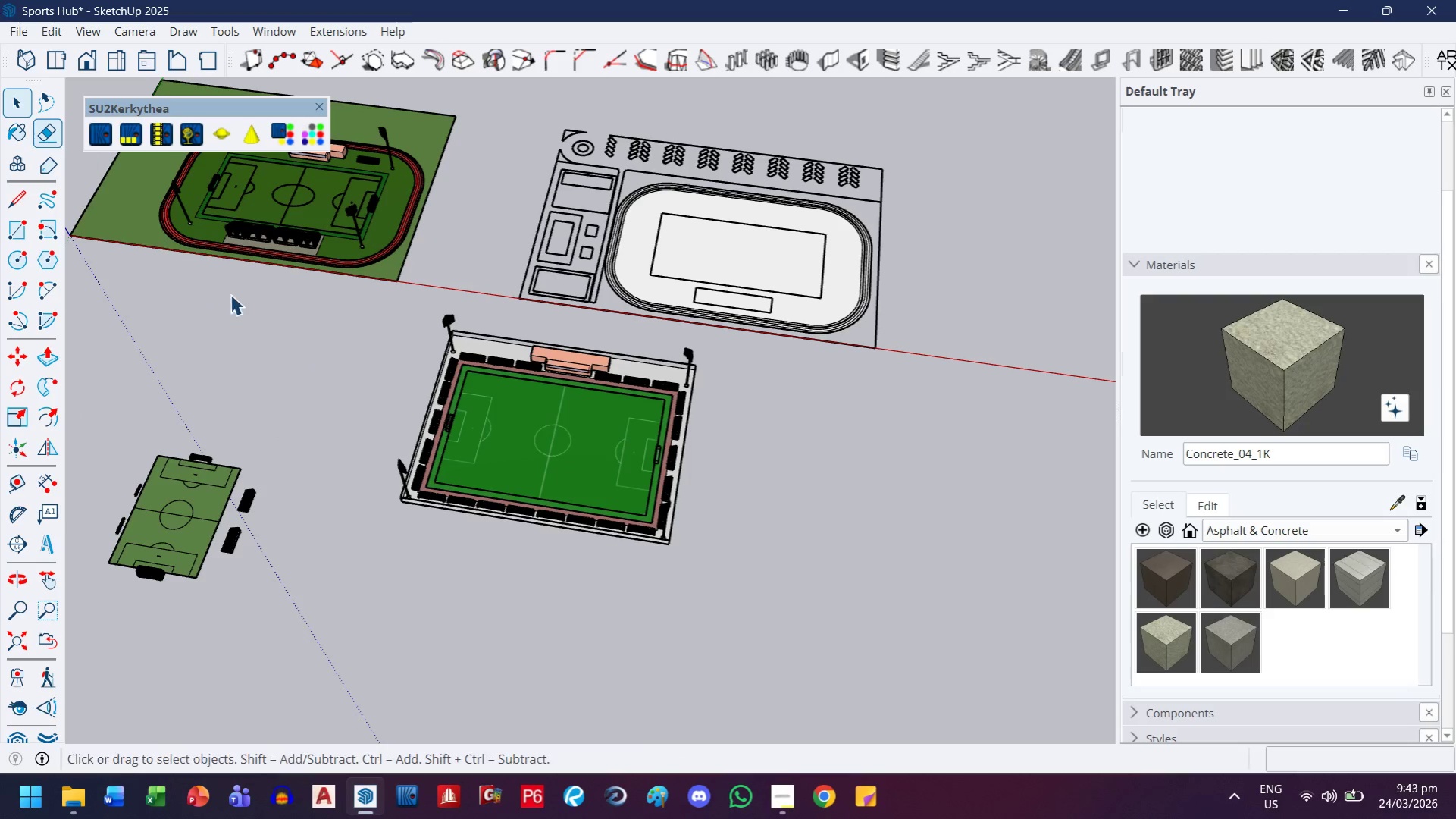 
key(Escape)
 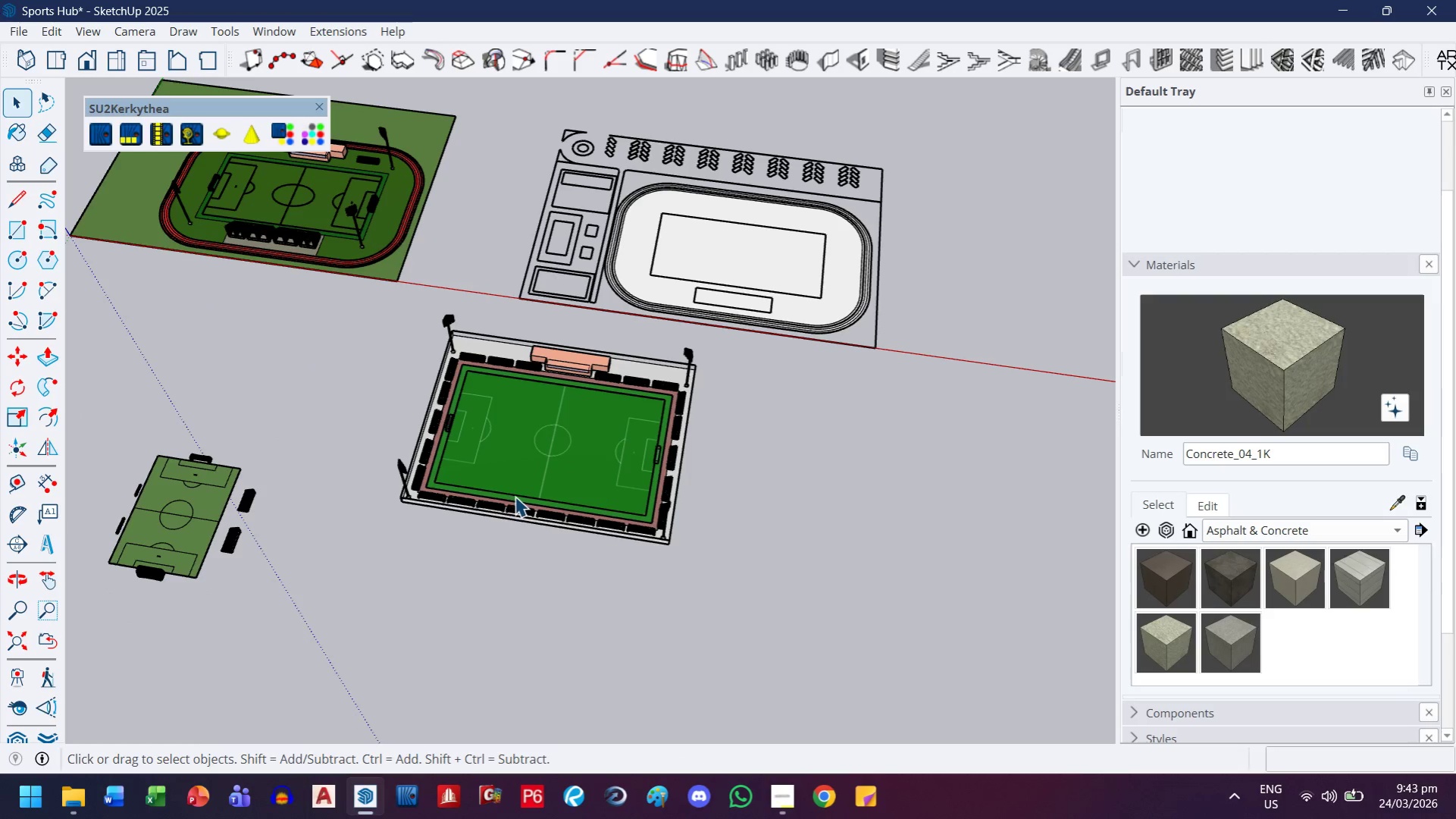 
double_click([515, 496])
 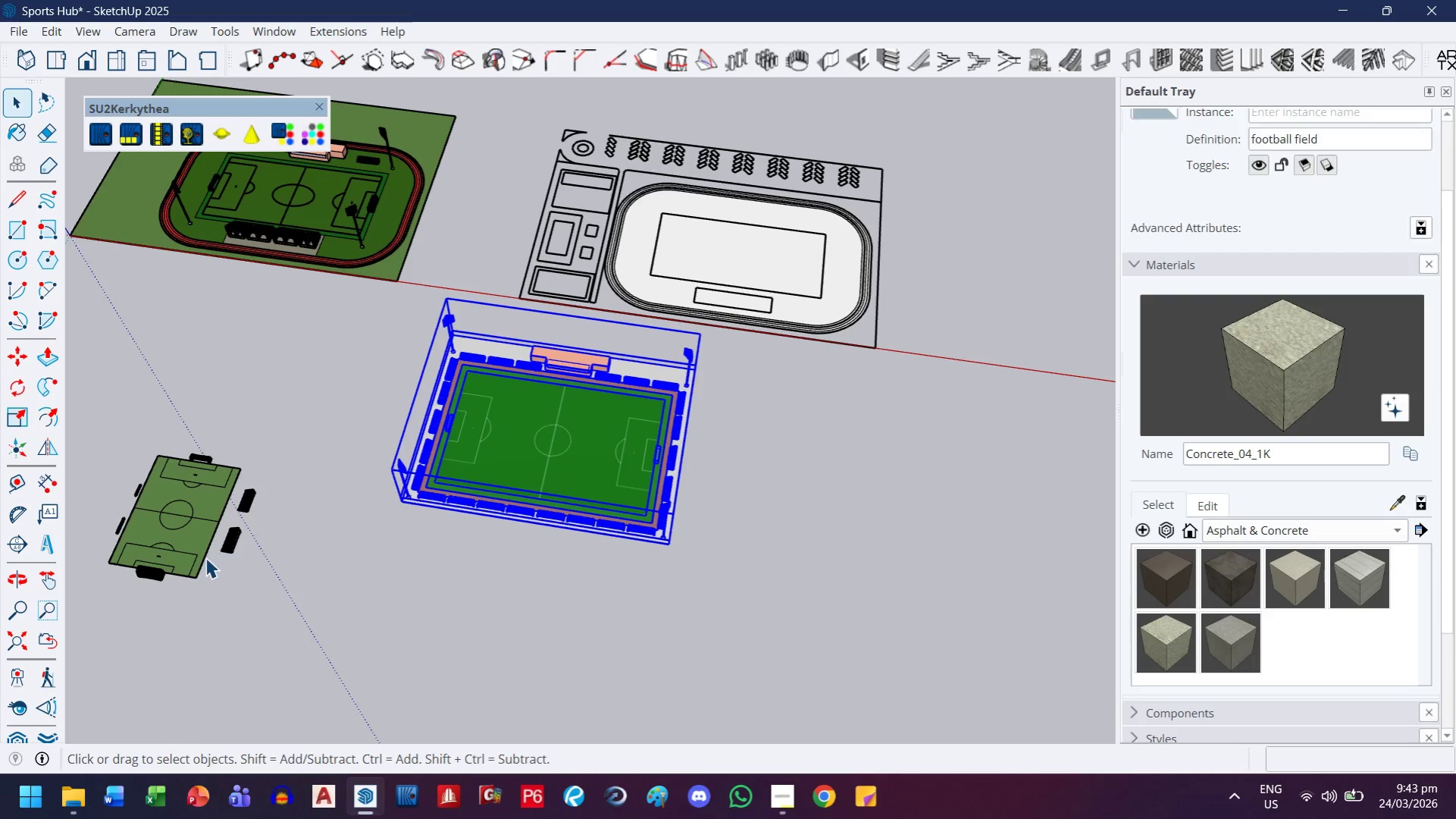 
hold_key(key=ControlLeft, duration=0.34)
left_click([198, 559])
 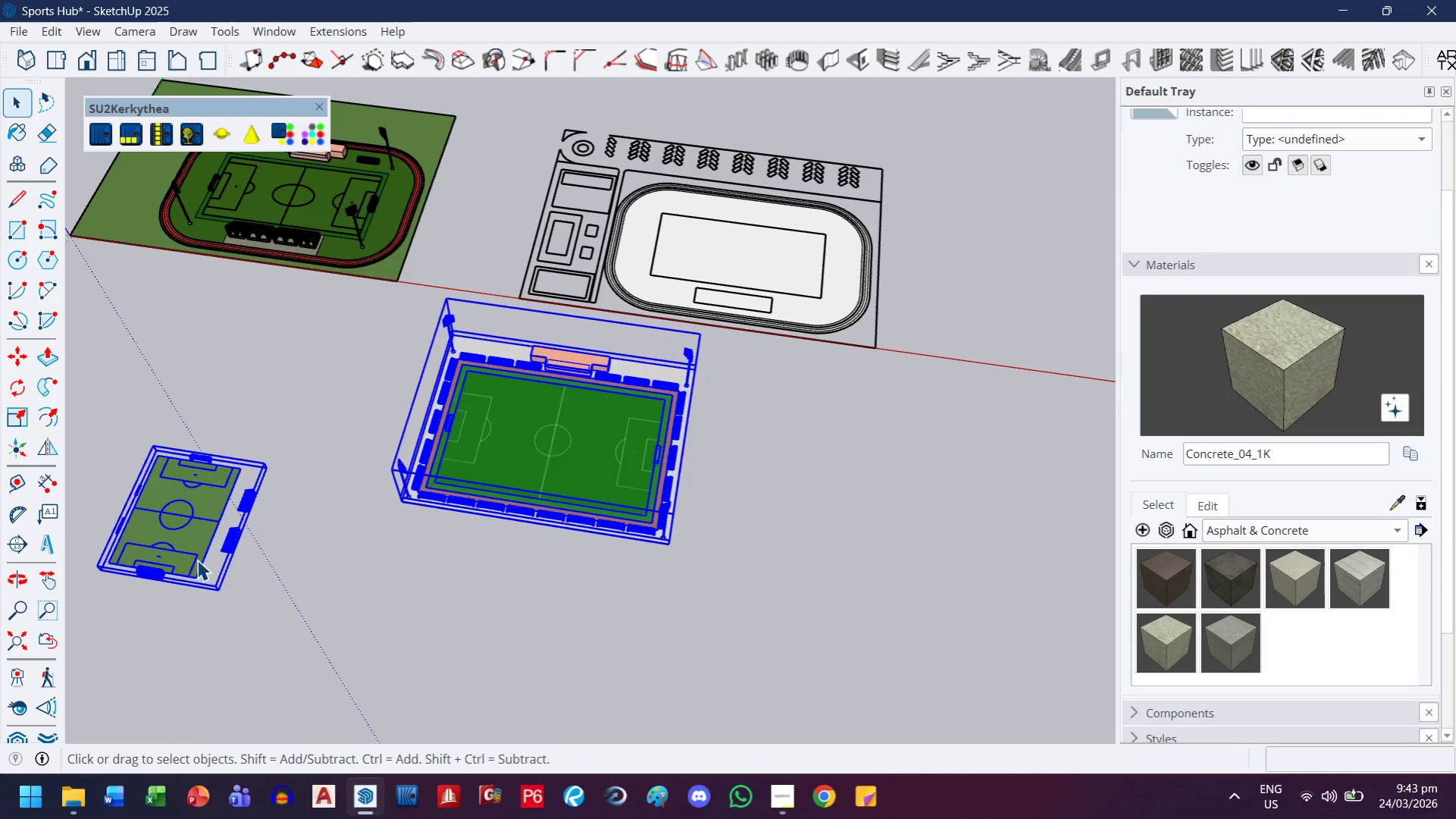 
key(Delete)
 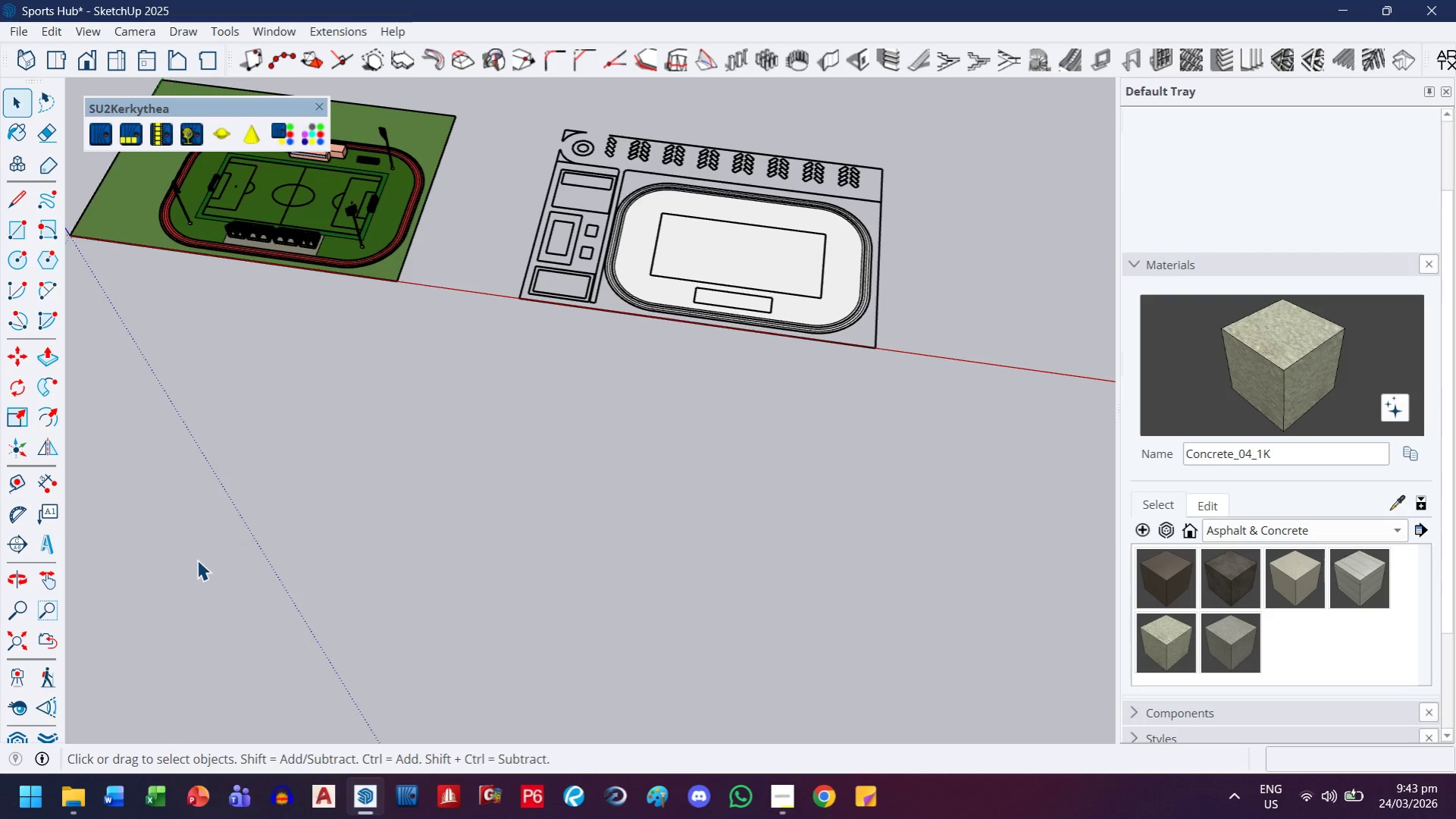 
key(Control+ControlLeft)
 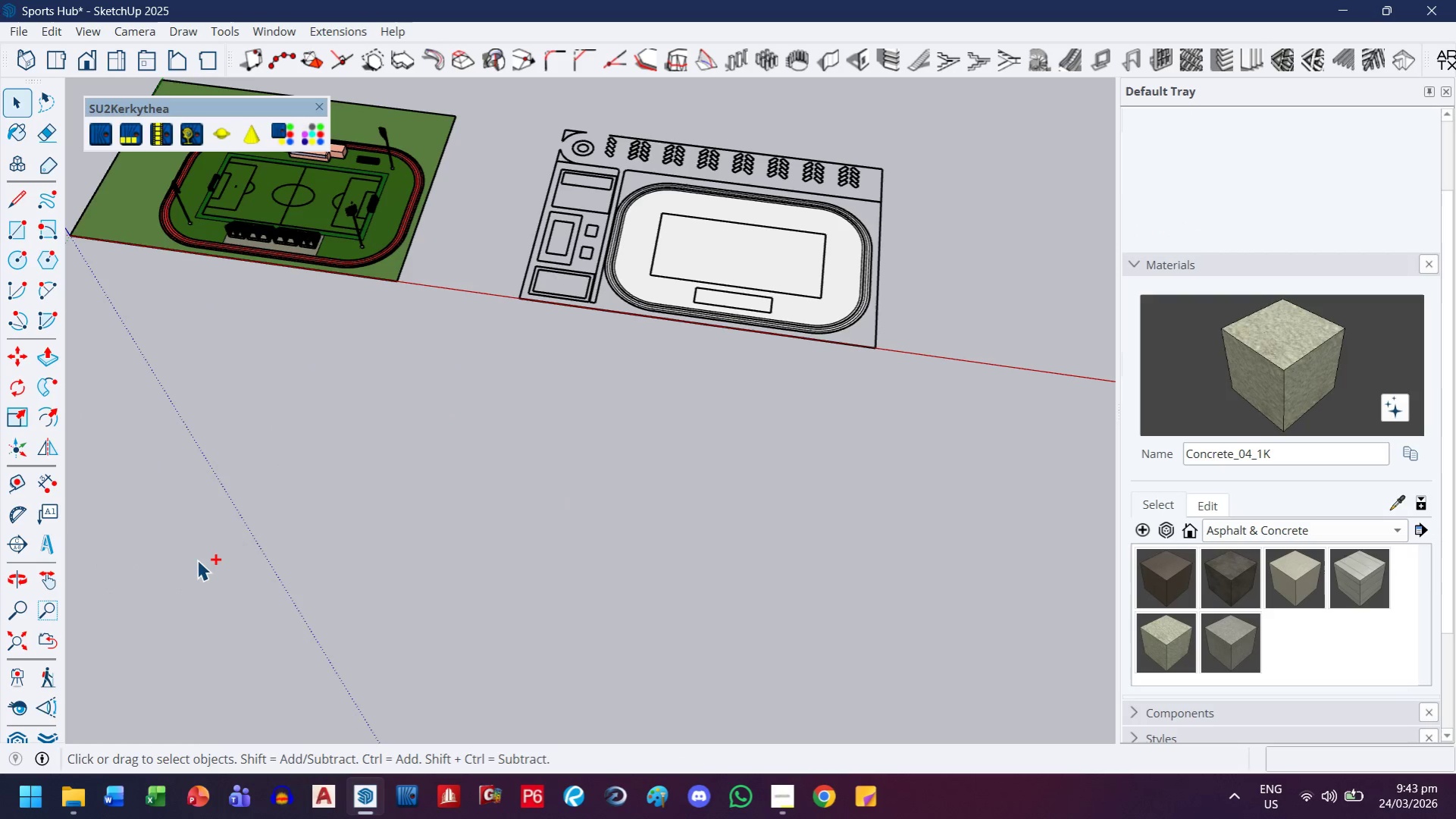 
key(Control+S)
 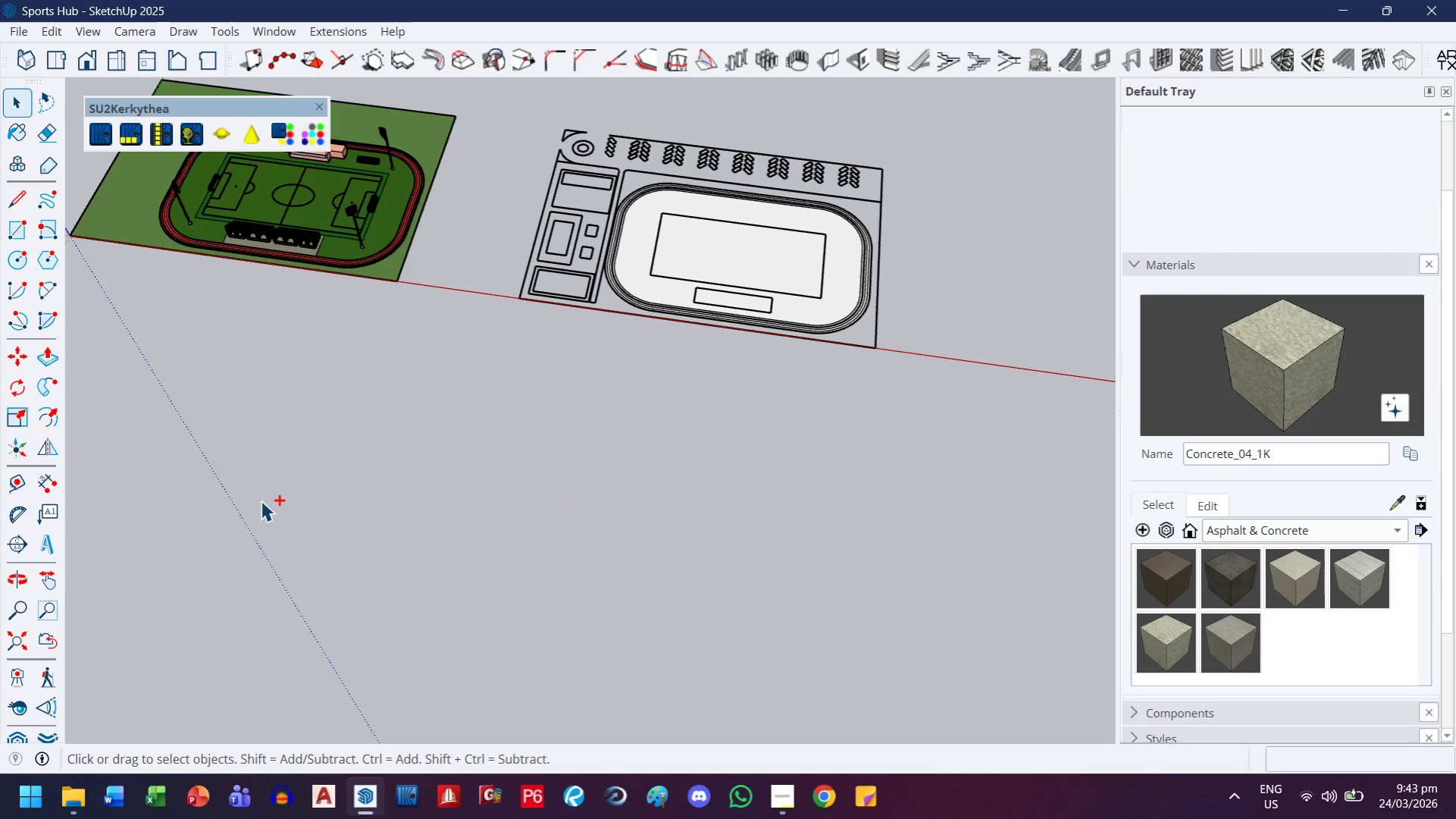 
key(H)
 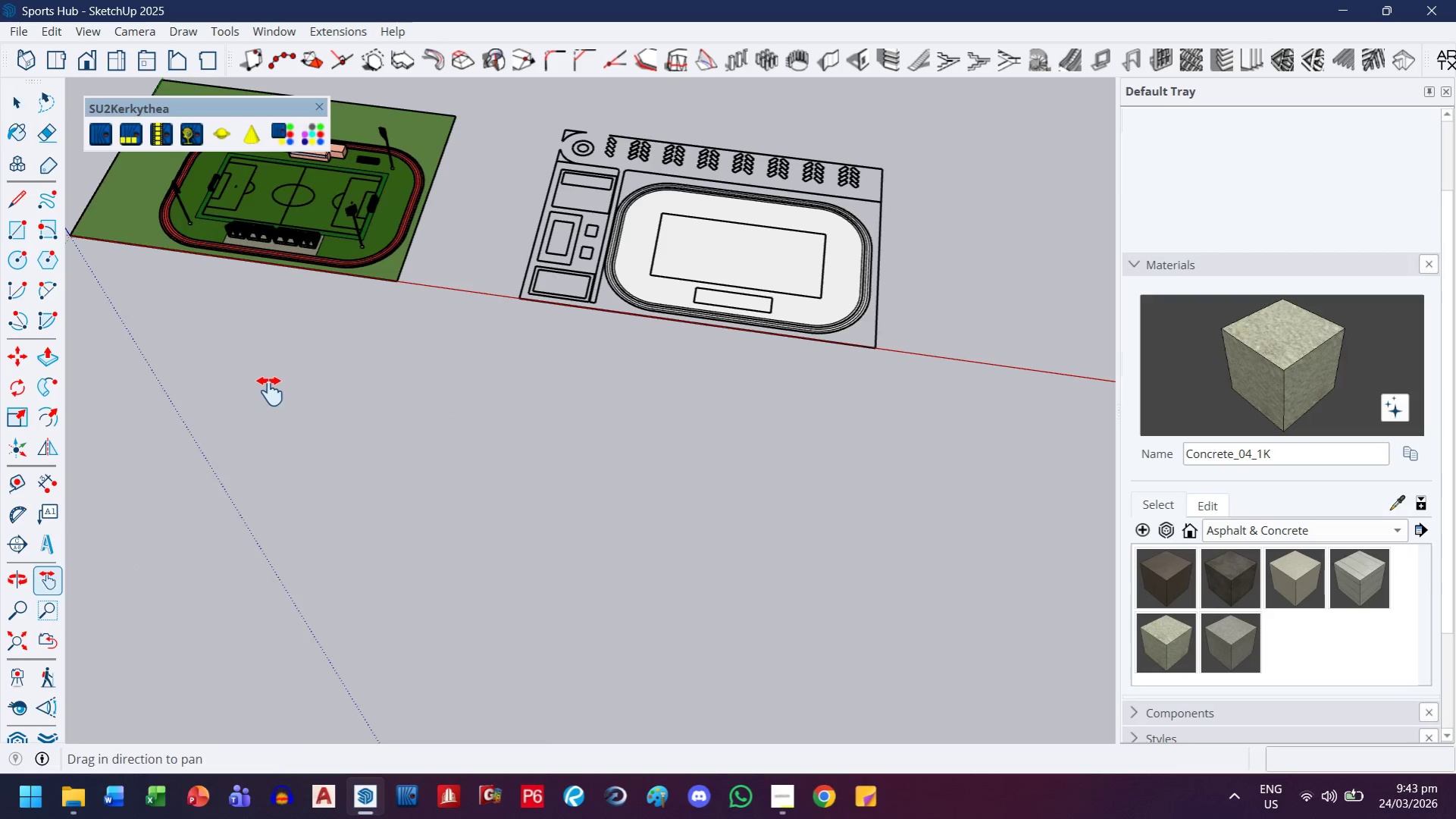 
left_click_drag(start_coordinate=[264, 388], to_coordinate=[587, 577])
 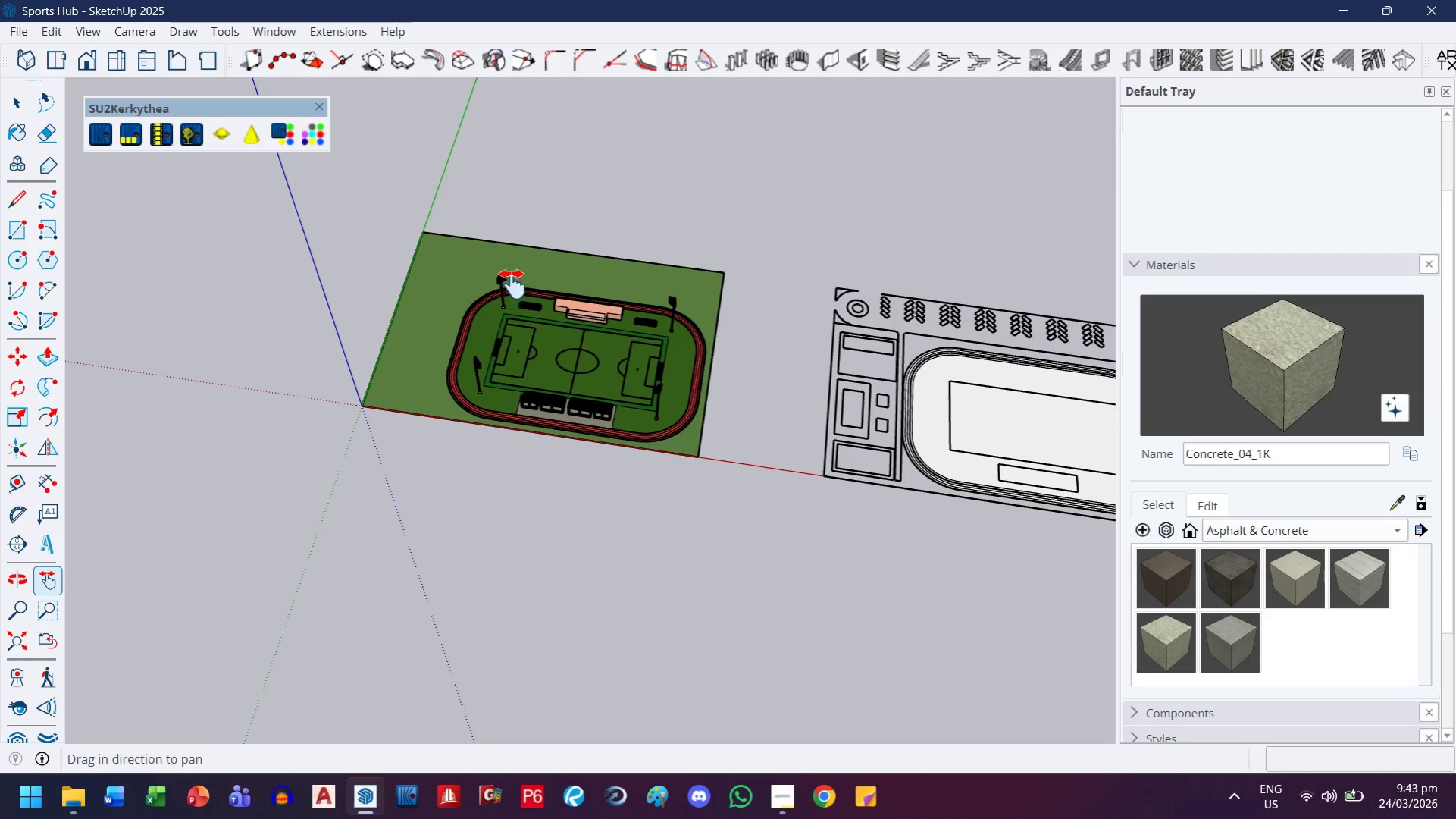 
scroll: coordinate [476, 403], scroll_direction: up, amount: 10.0
 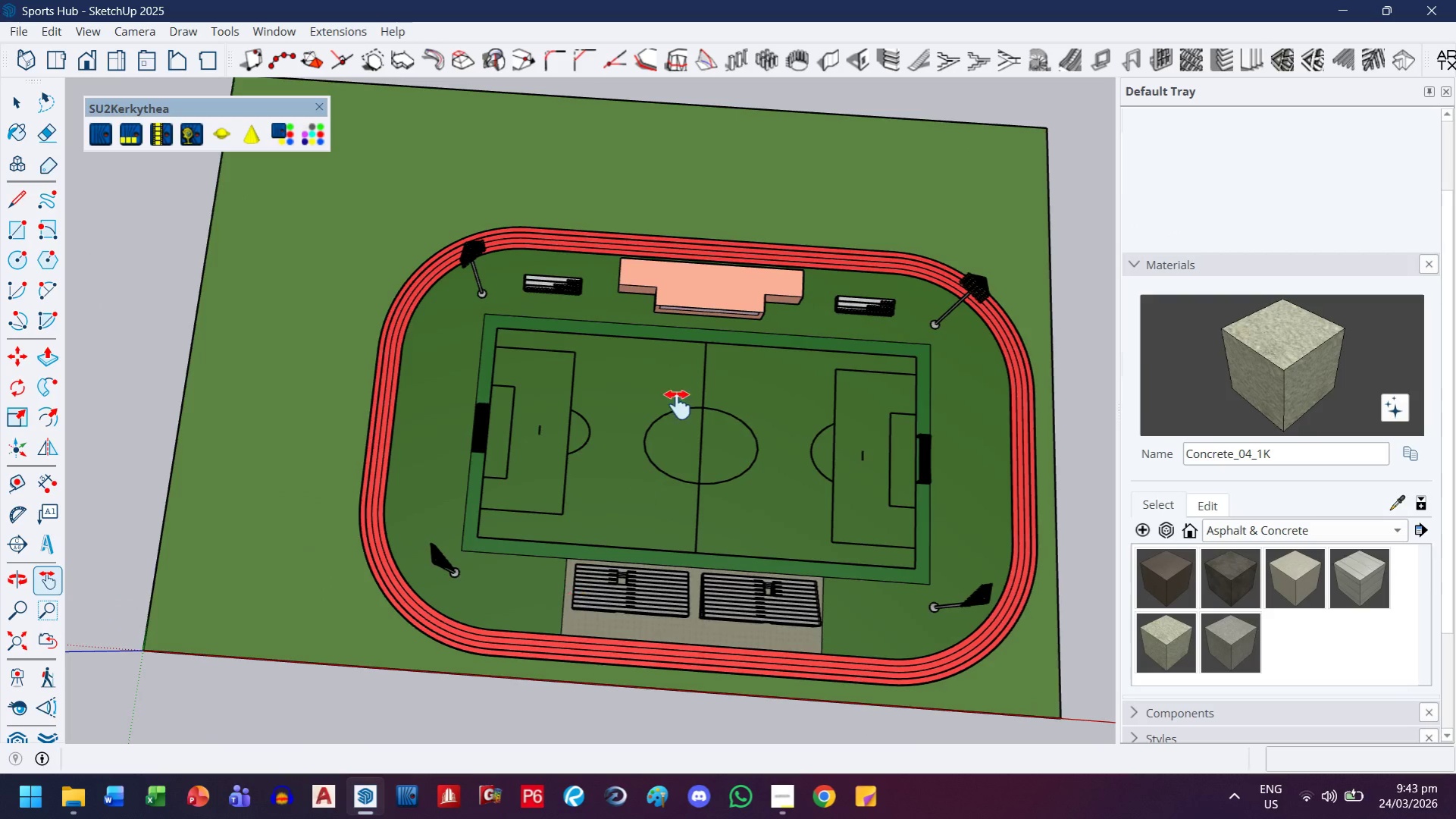 
left_click_drag(start_coordinate=[675, 397], to_coordinate=[451, 332])
 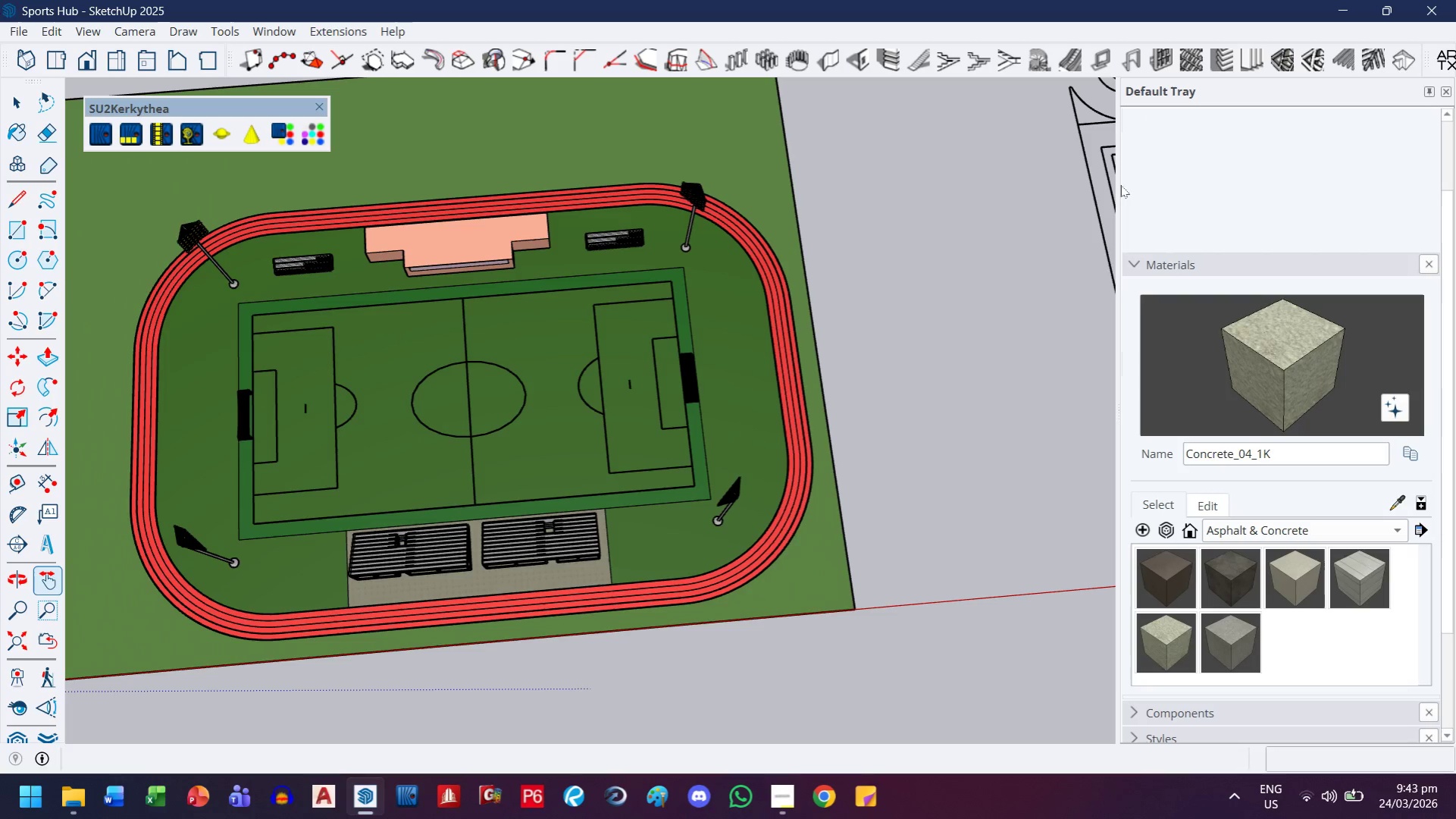 
left_click([1135, 256])
 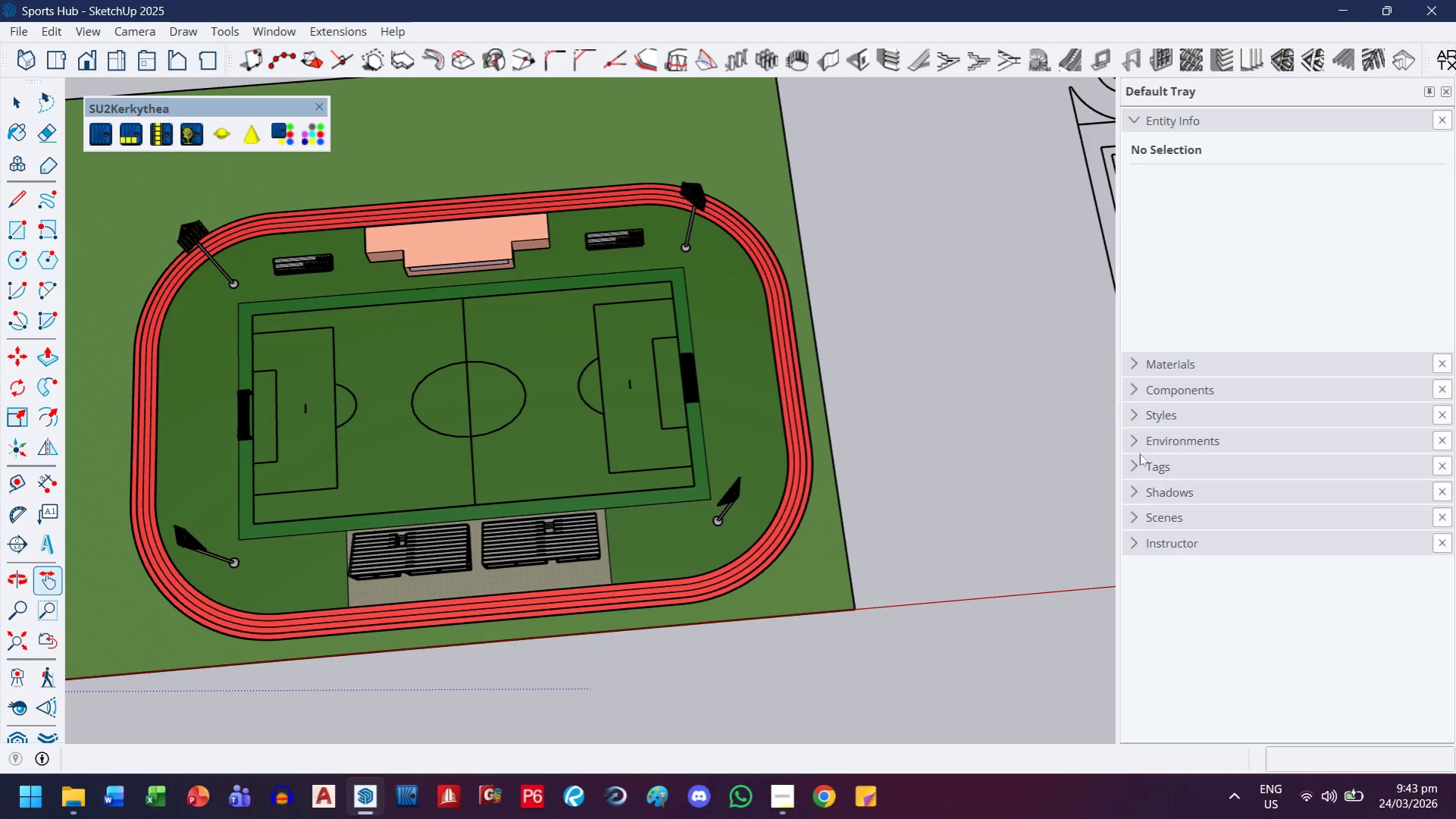 
left_click([1135, 473])
 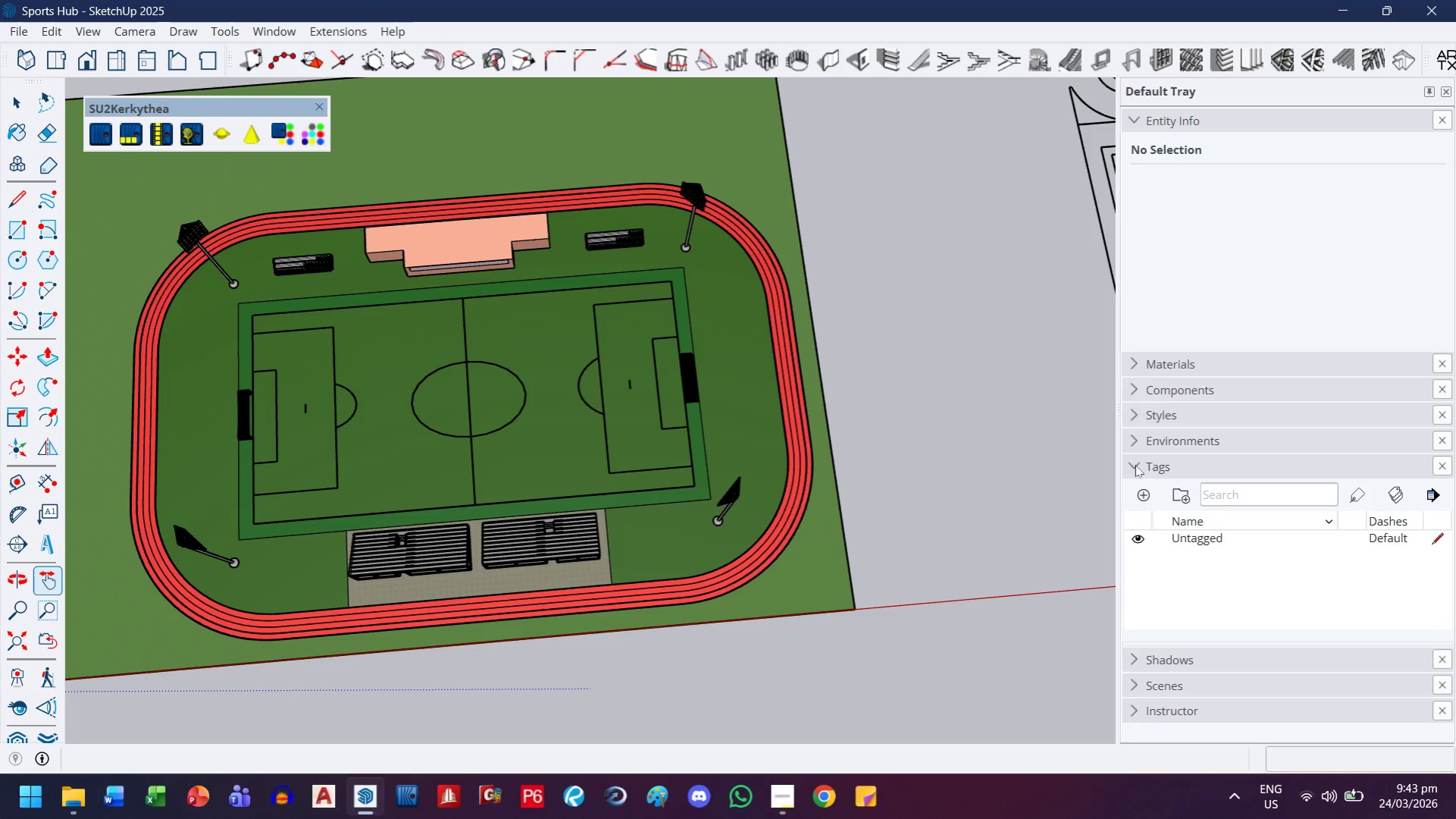 
left_click([1135, 461])
 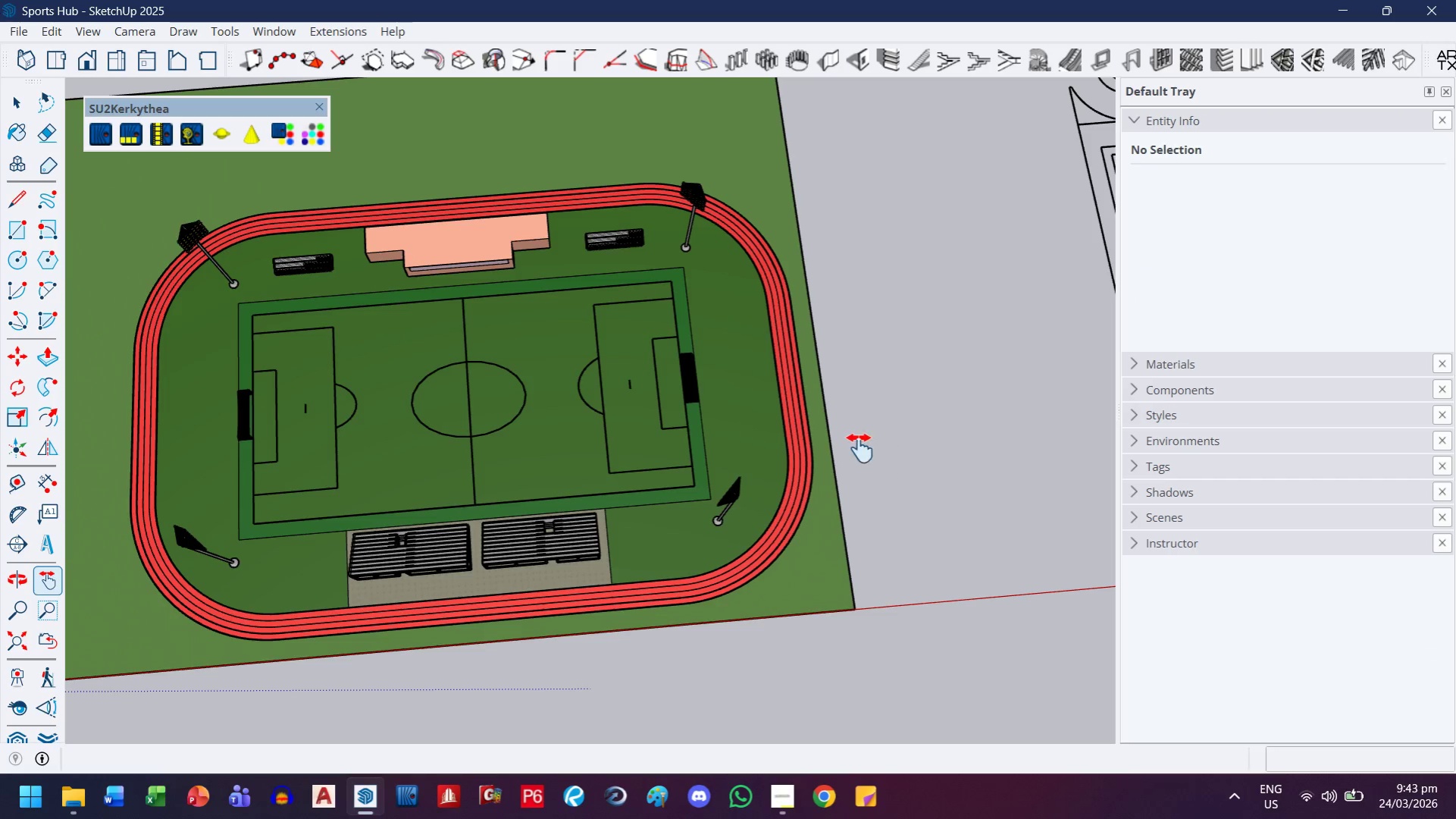 
key(H)
 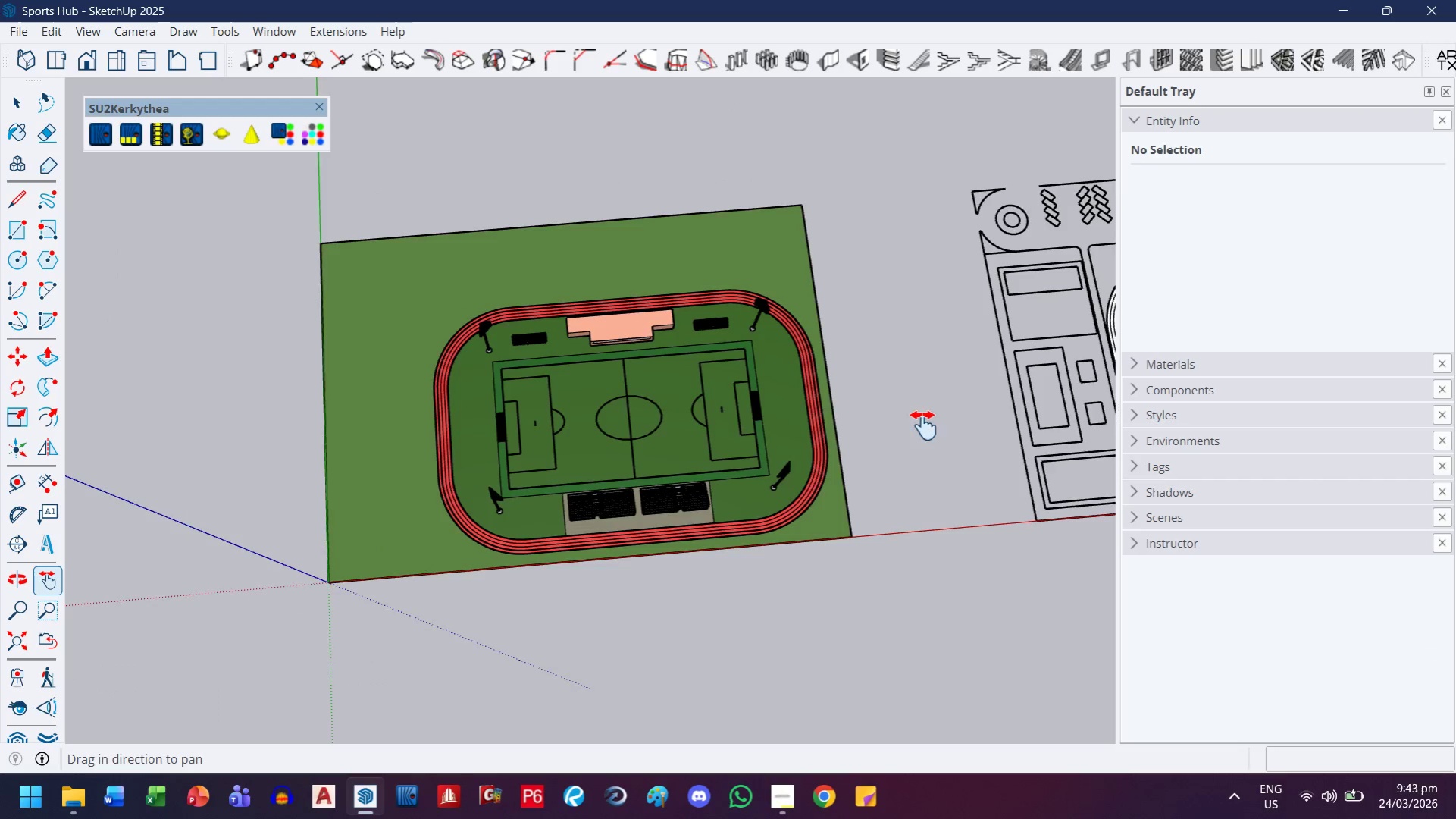 
left_click_drag(start_coordinate=[926, 427], to_coordinate=[590, 415])
 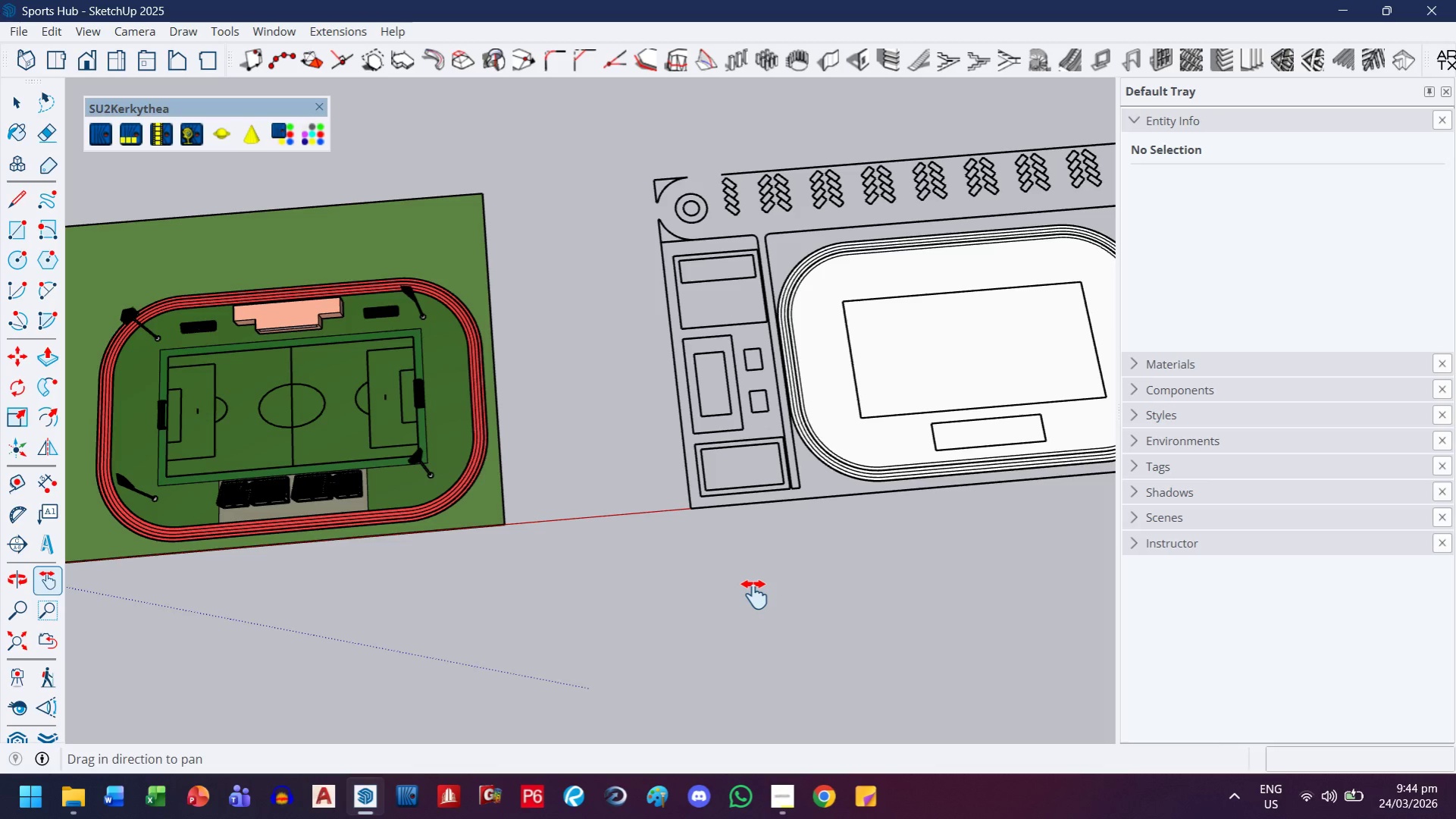 
scroll: coordinate [846, 440], scroll_direction: down, amount: 6.0
 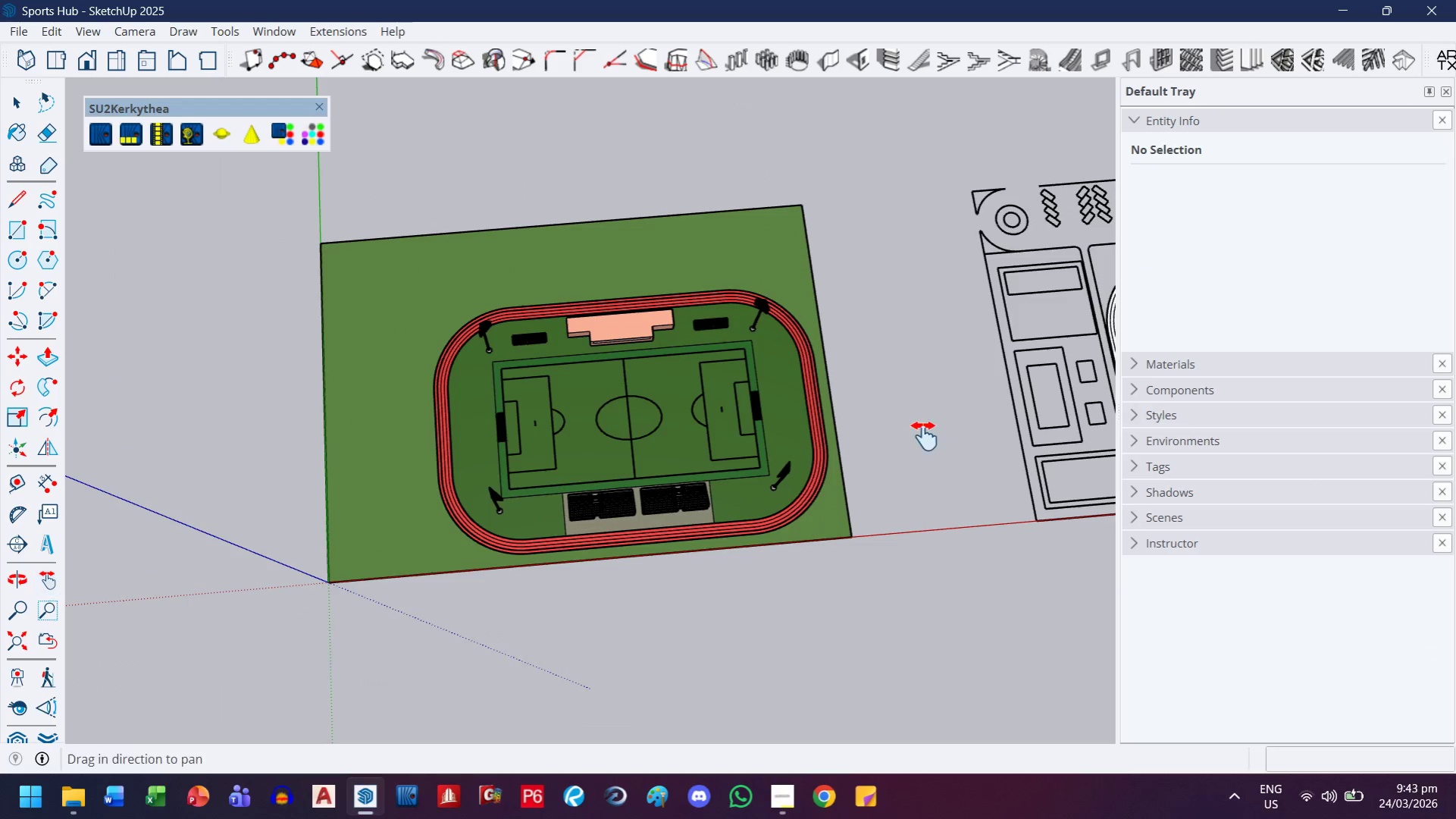 
wait(27.2)
 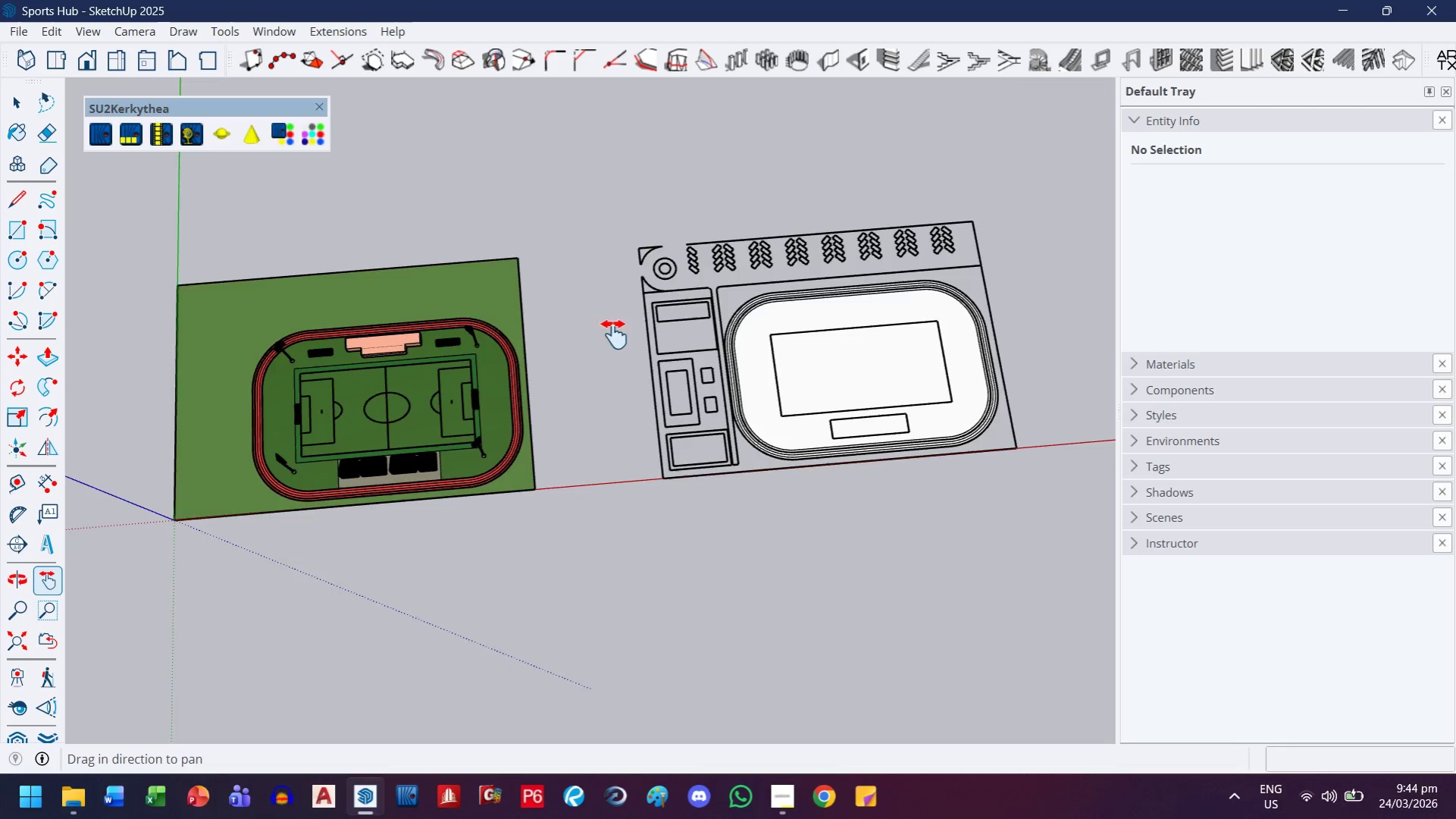 
left_click_drag(start_coordinate=[613, 355], to_coordinate=[678, 306])
 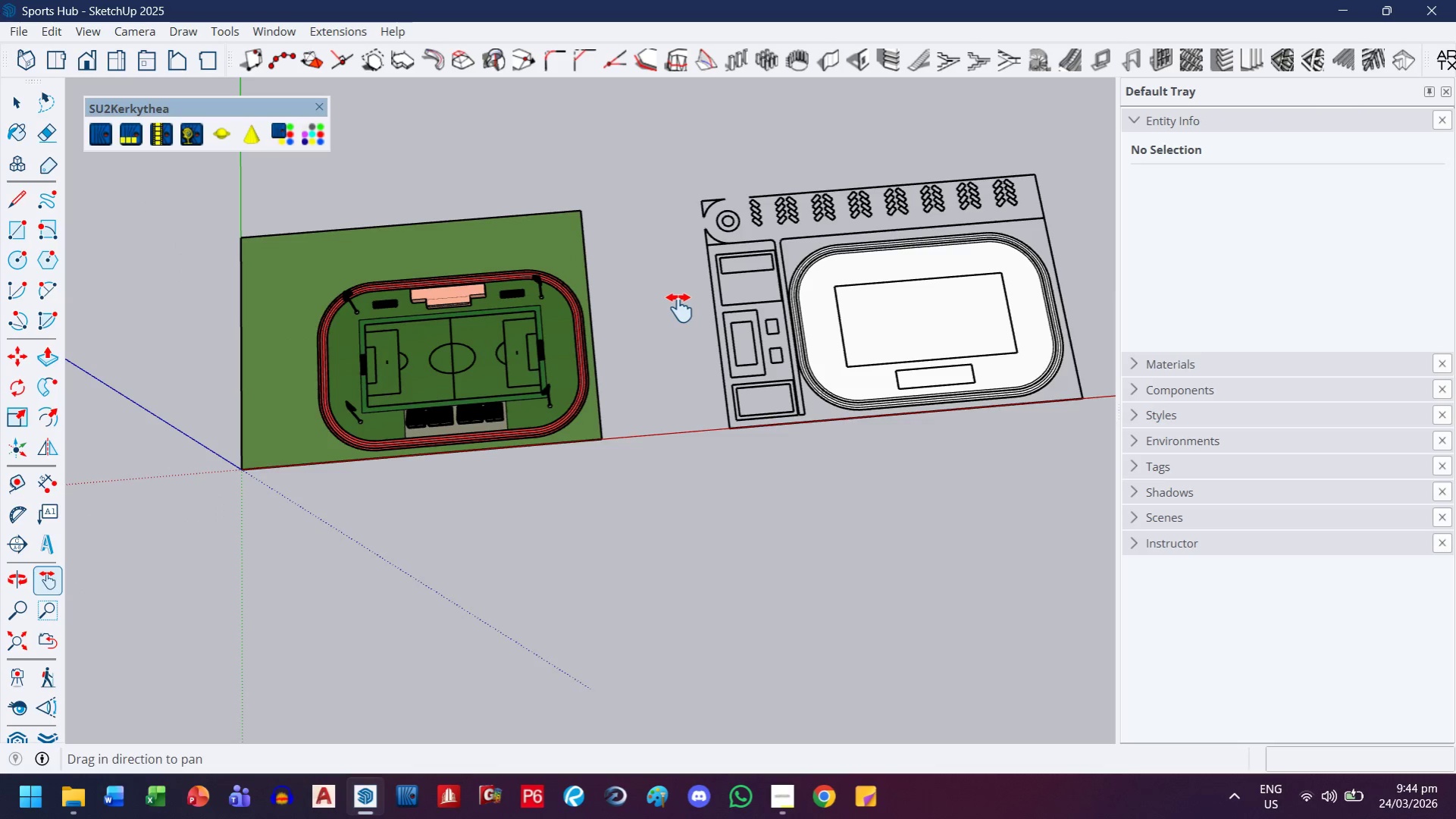 
scroll: coordinate [601, 415], scroll_direction: down, amount: 7.0
 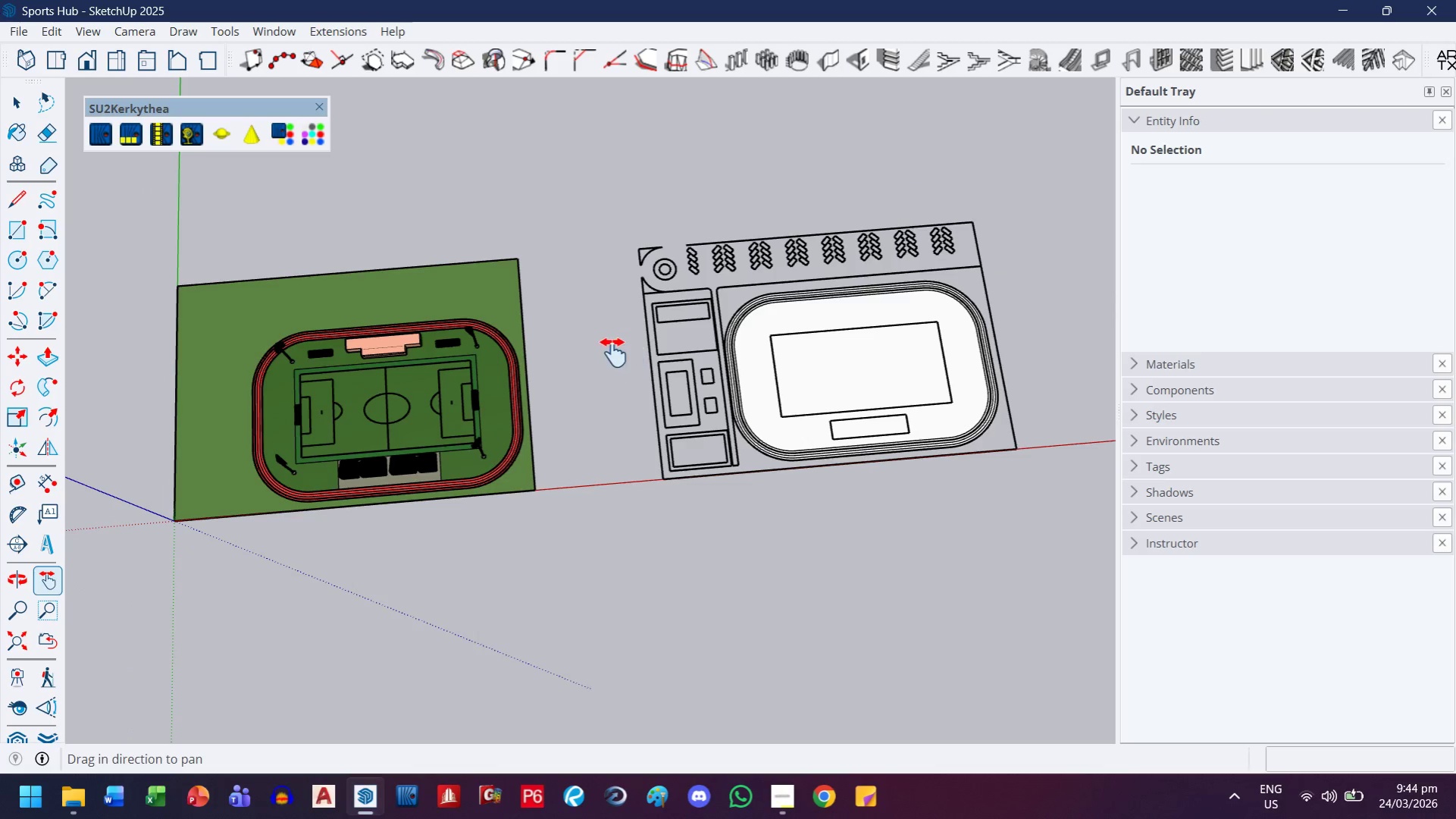 
wait(8.2)
 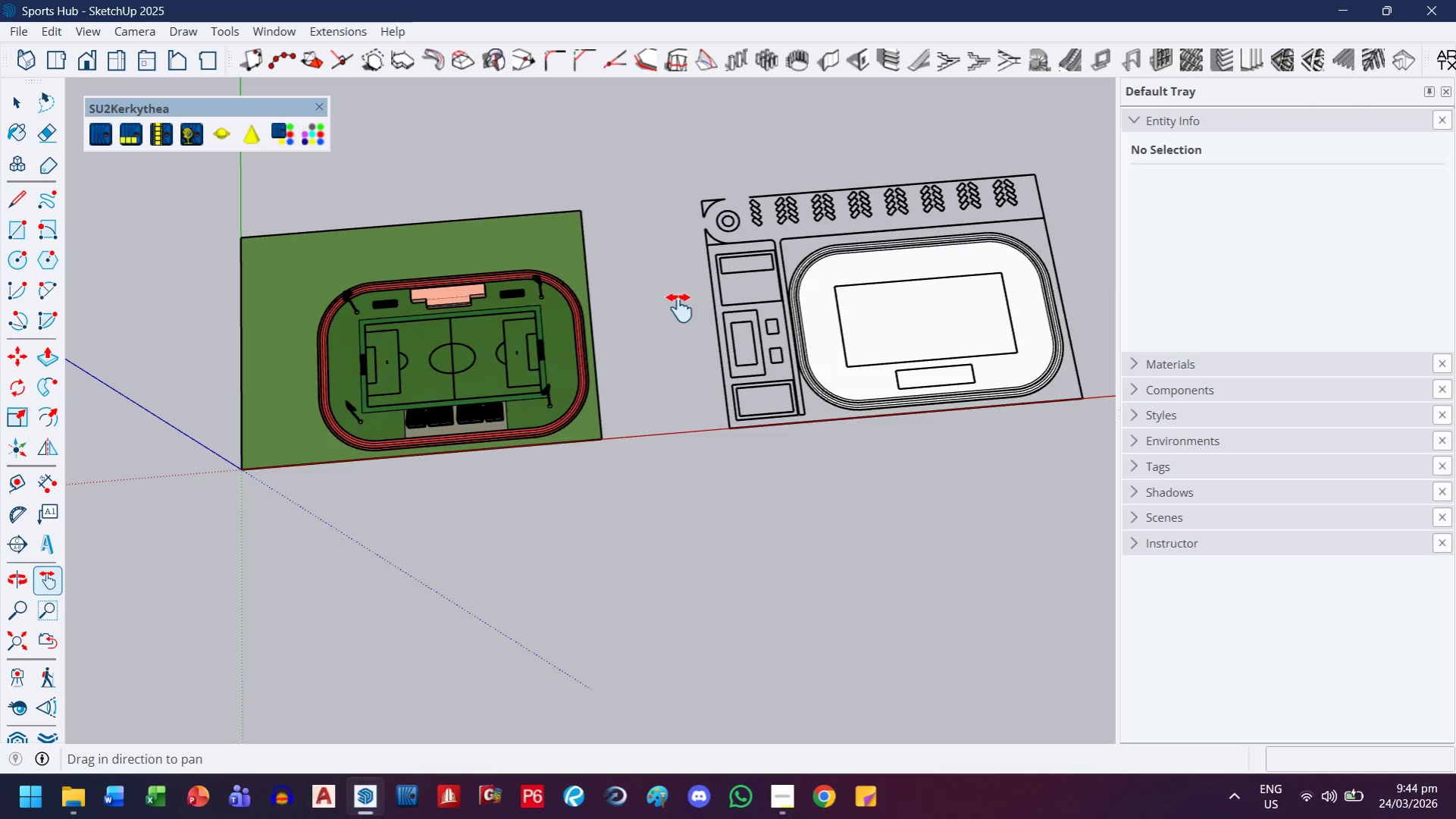 
left_click([21, 736])